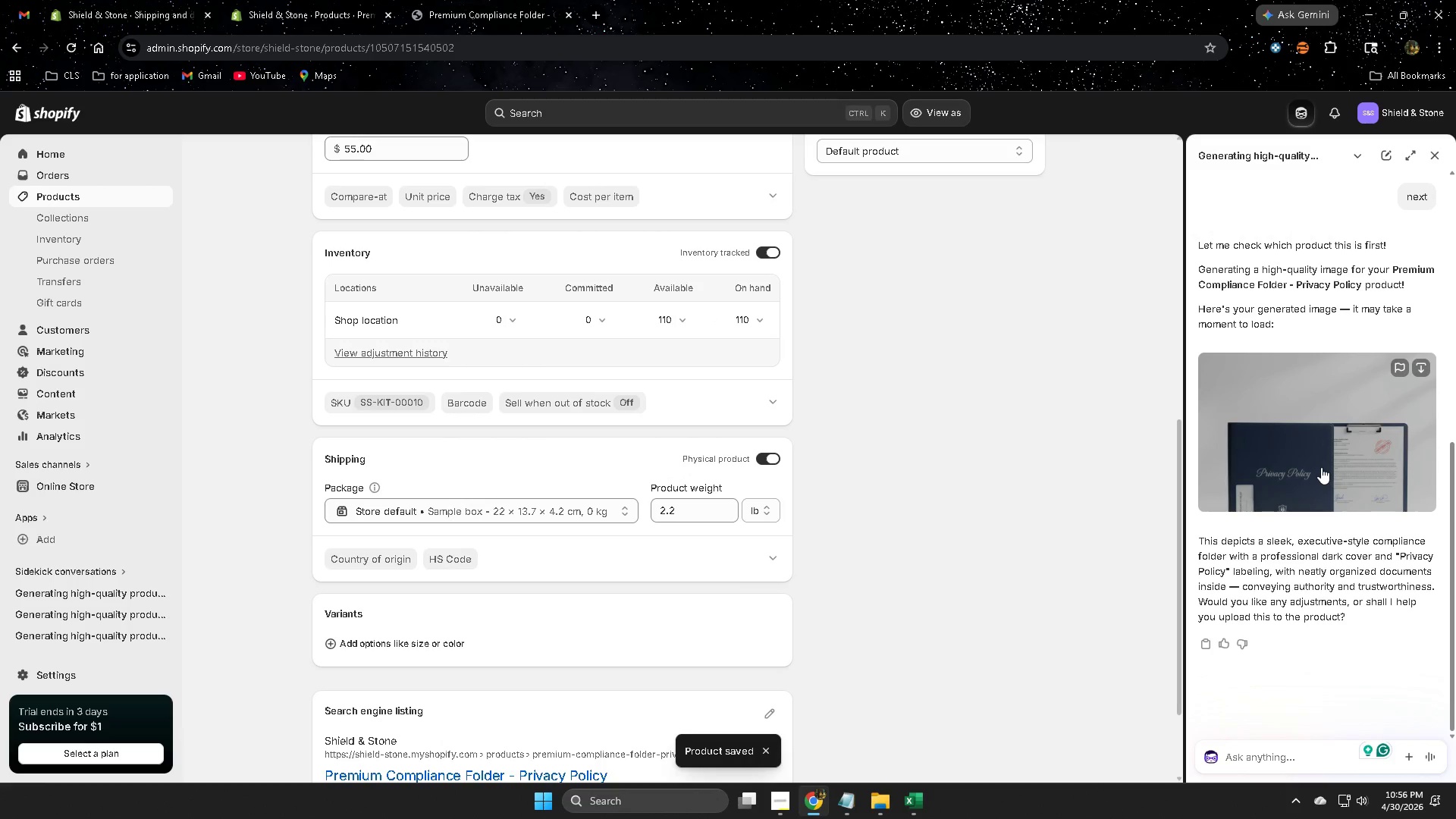 
left_click([1322, 466])
 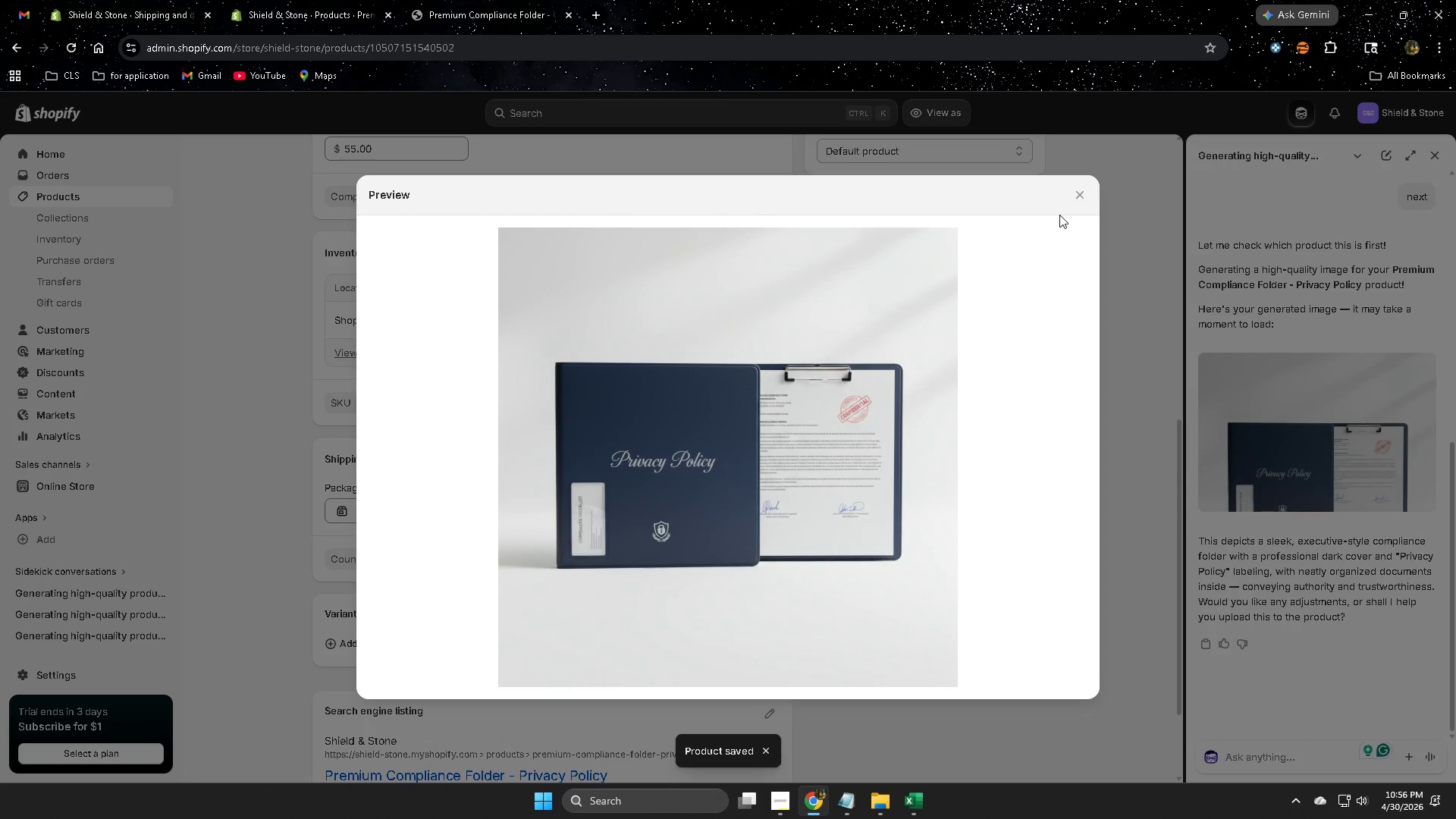 
left_click([1077, 193])
 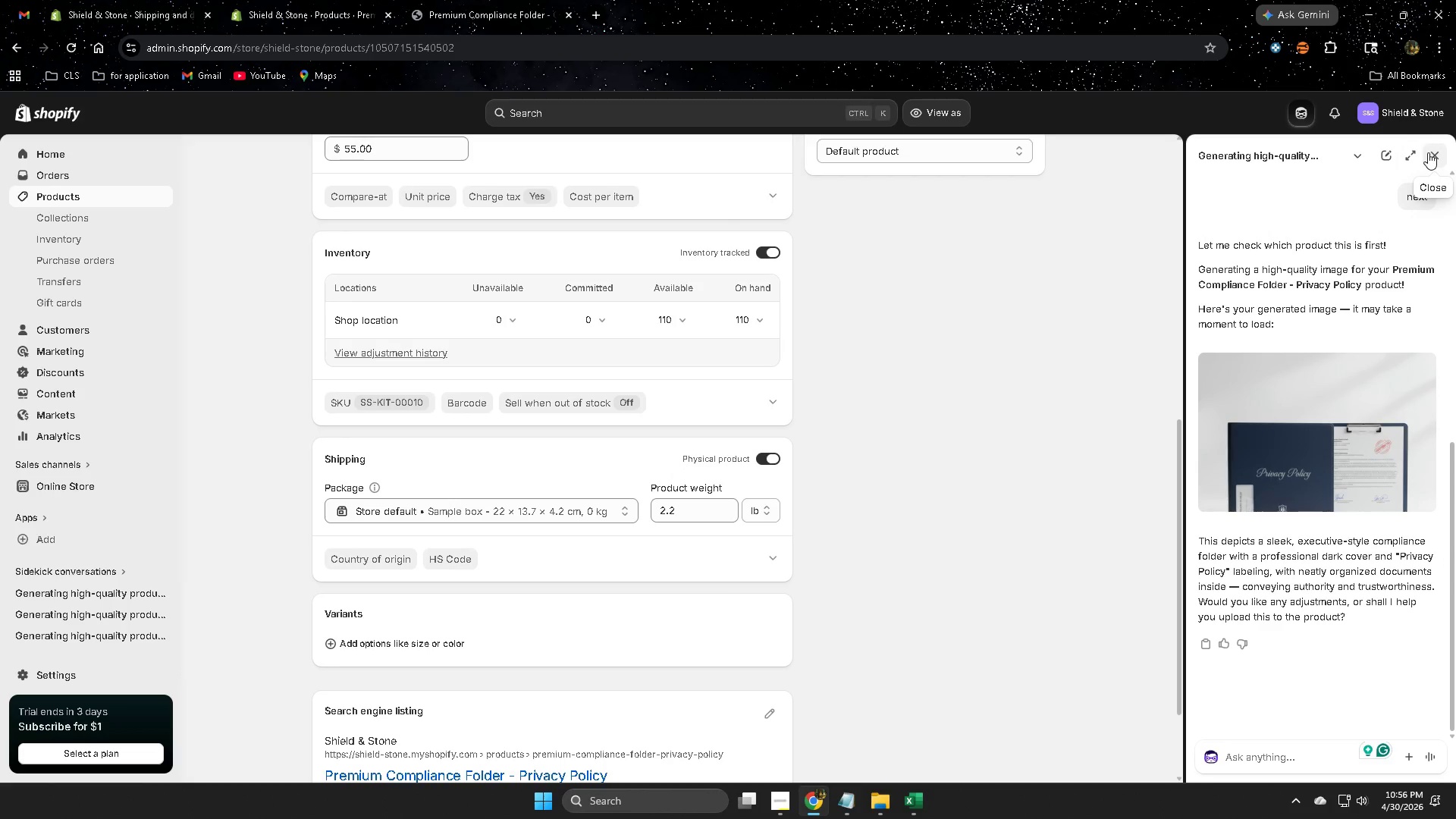 
left_click([1428, 152])
 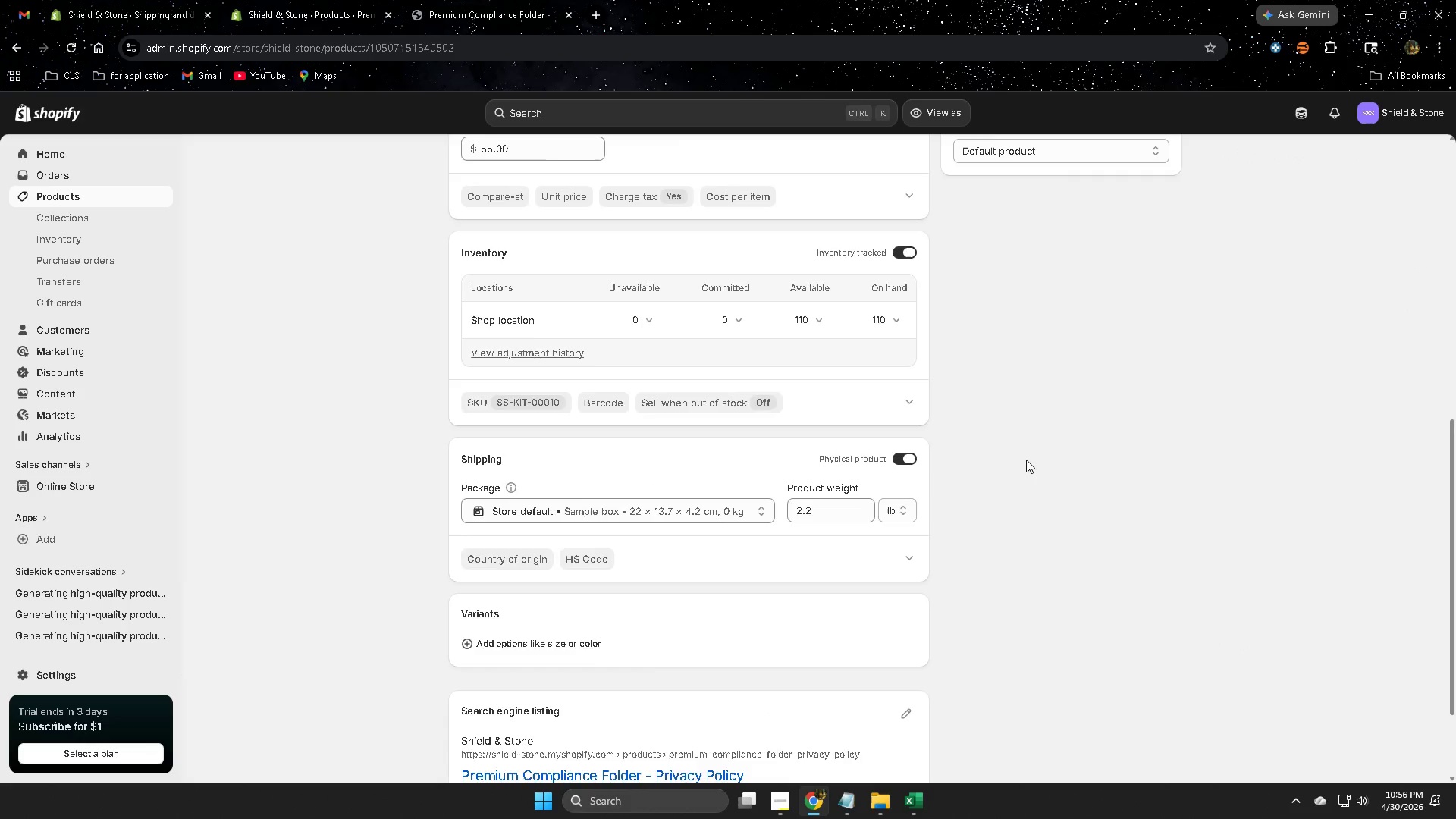 
scroll: coordinate [1026, 460], scroll_direction: down, amount: 5.0
 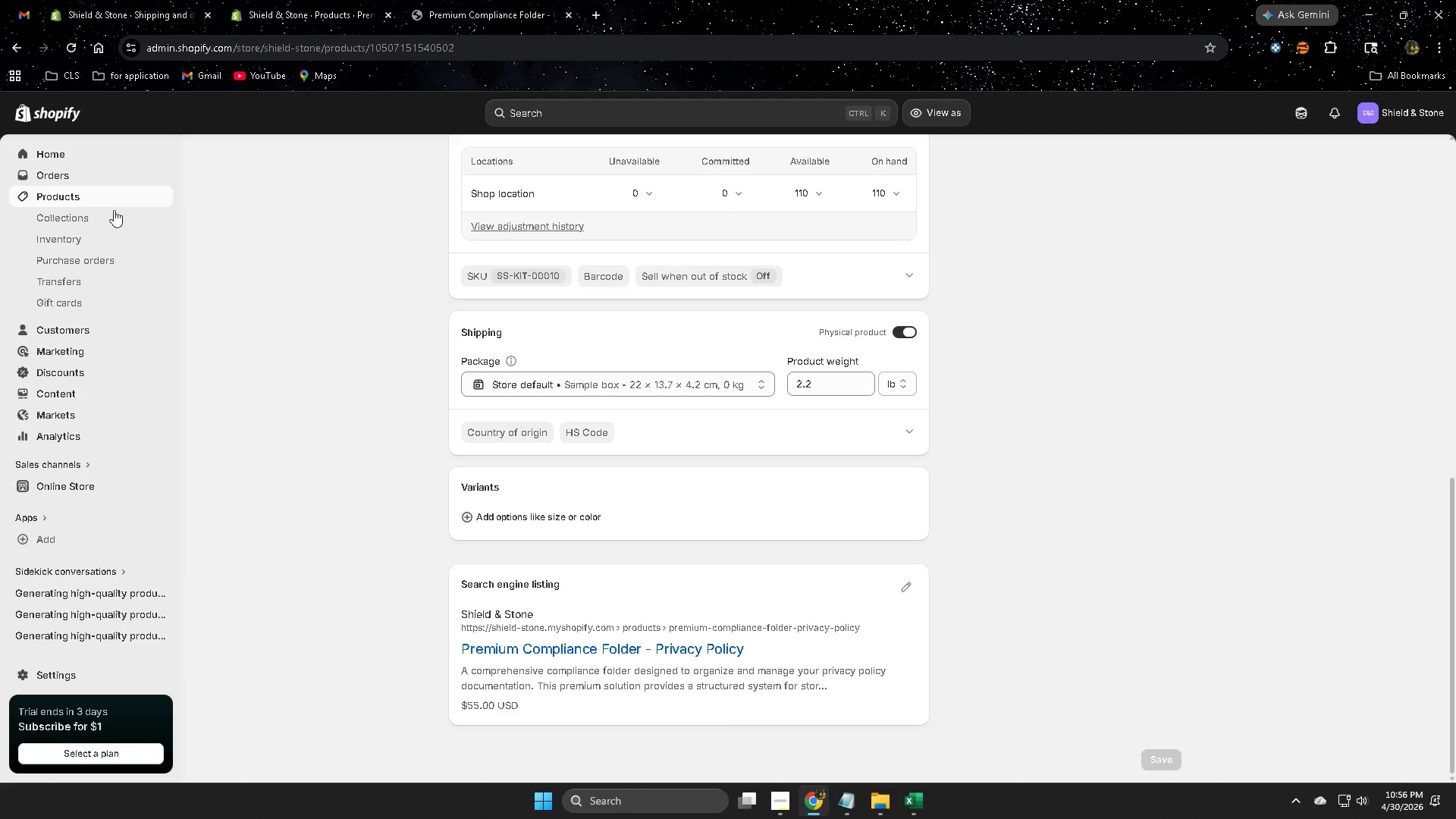 
left_click([105, 198])
 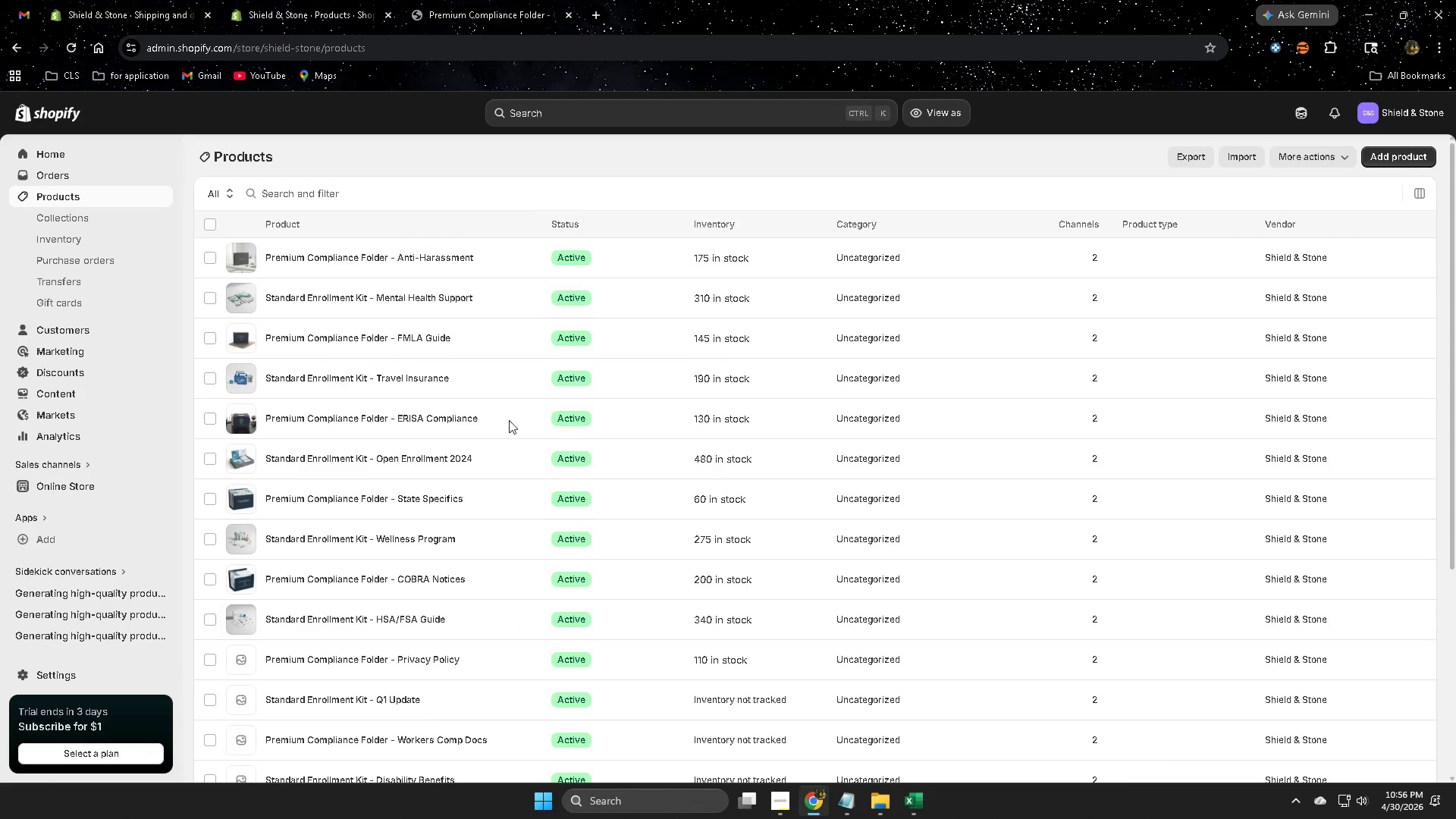 
scroll: coordinate [648, 485], scroll_direction: down, amount: 2.0
 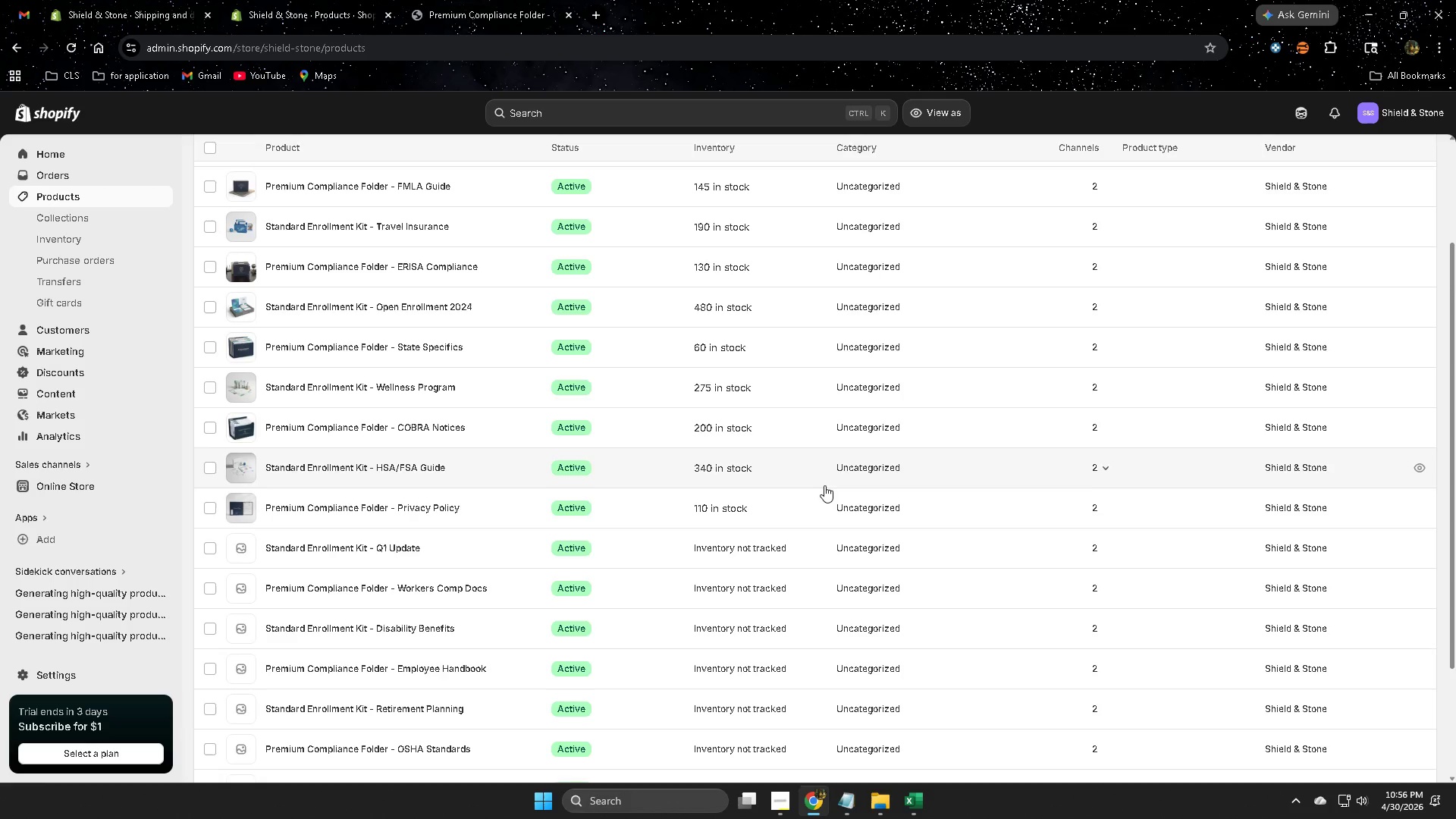 
scroll: coordinate [783, 479], scroll_direction: up, amount: 2.0
 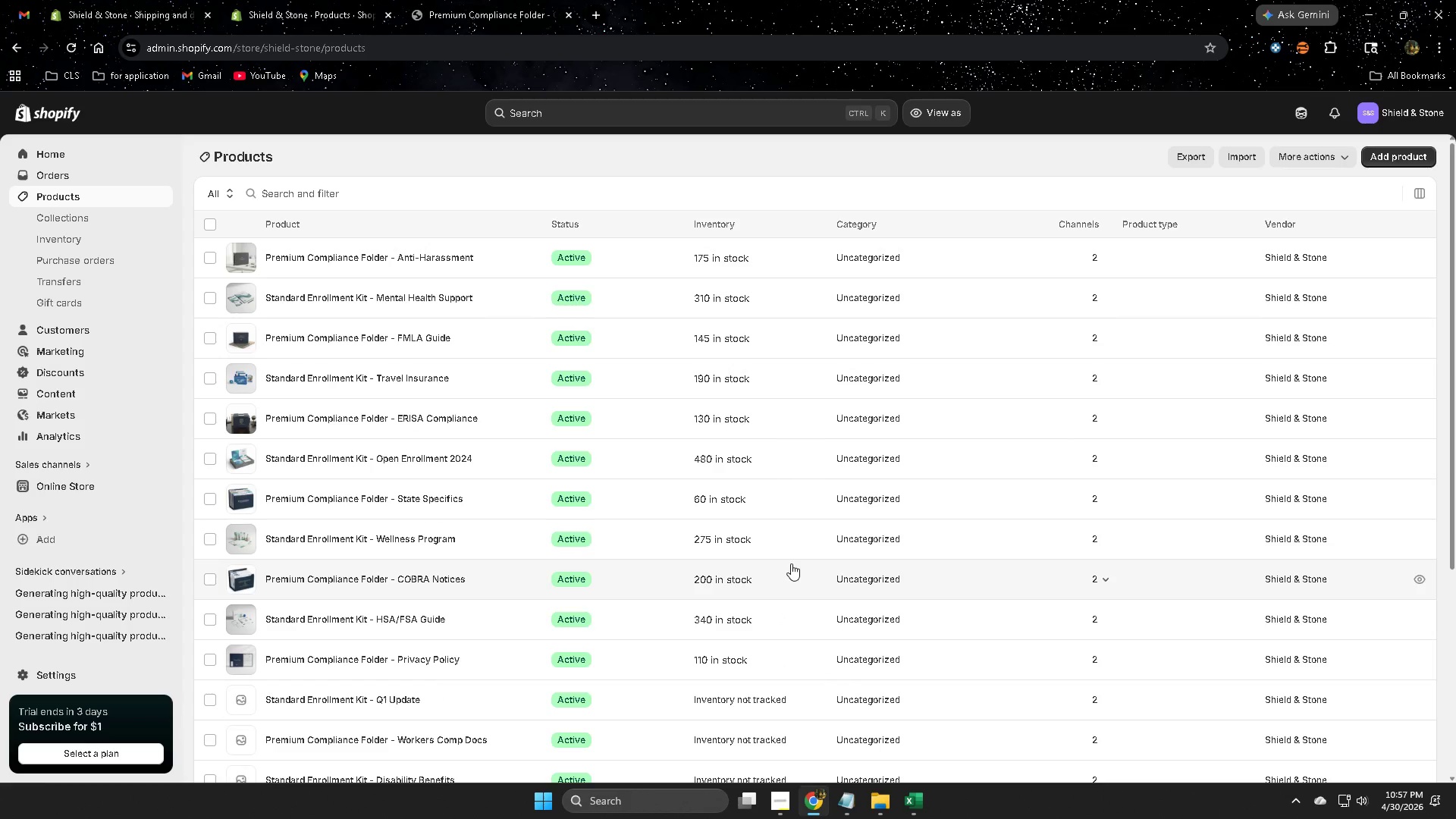 
wait(8.74)
 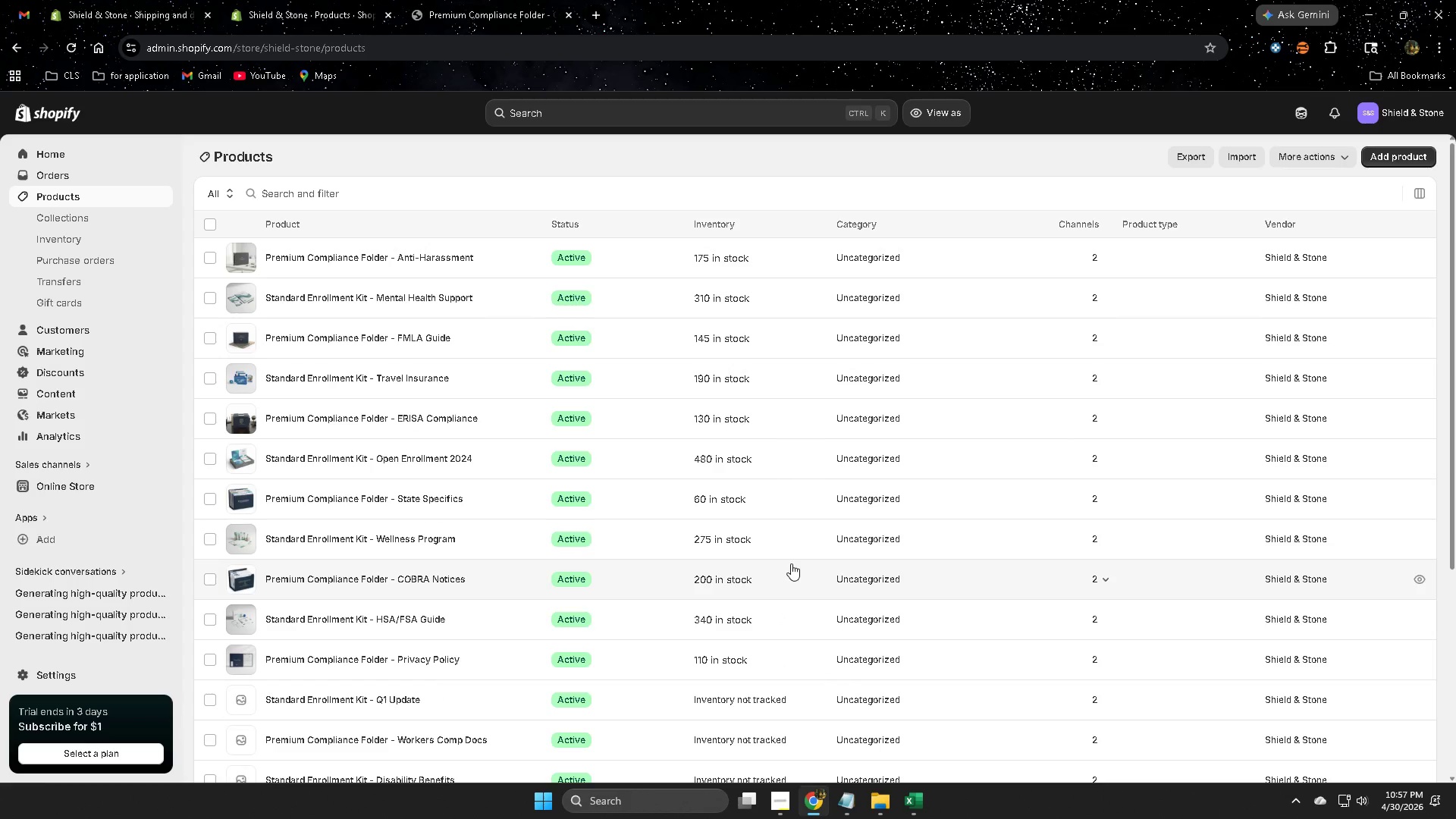 
scroll: coordinate [660, 481], scroll_direction: none, amount: 0.0
 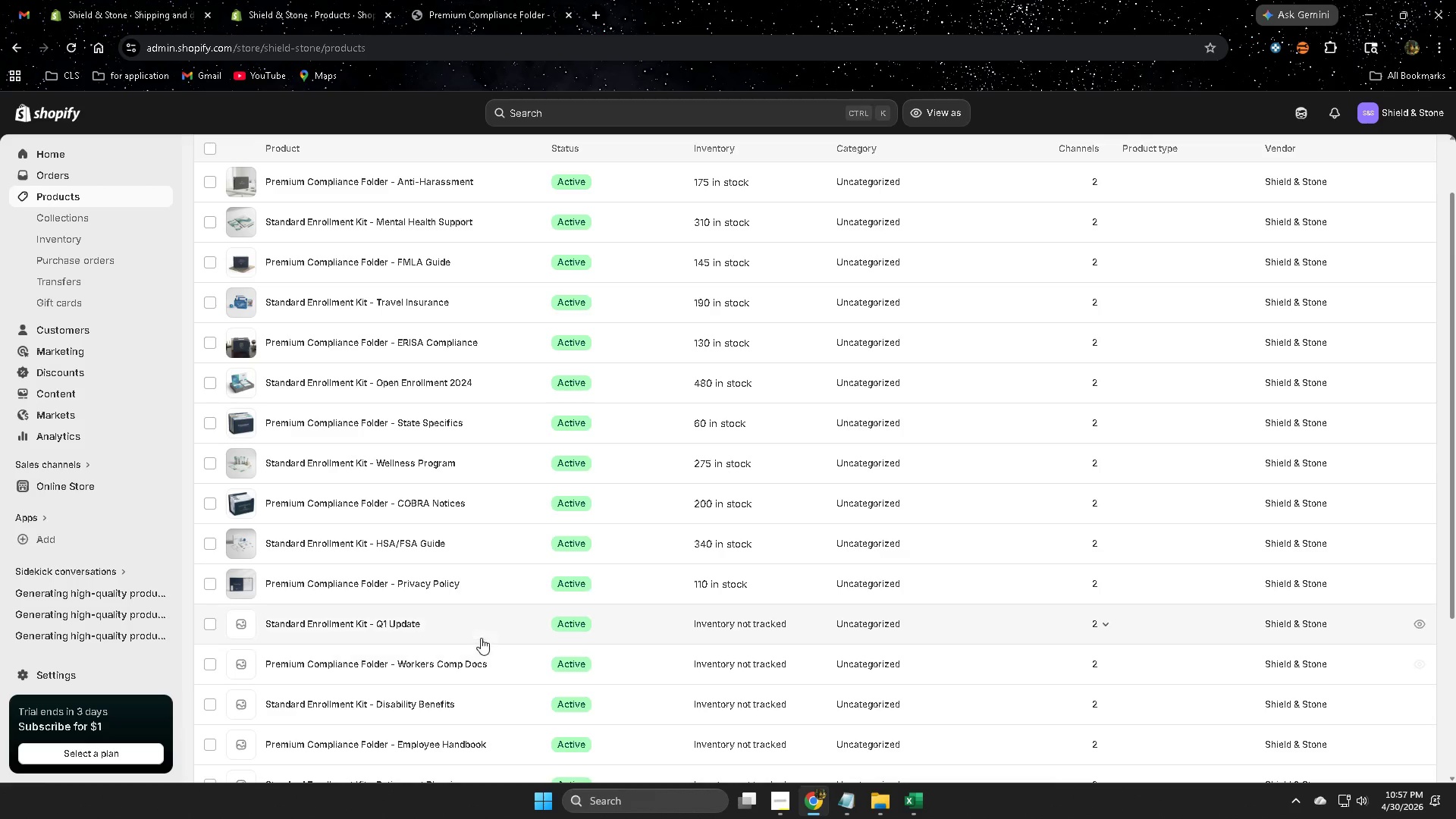 
left_click([470, 624])
 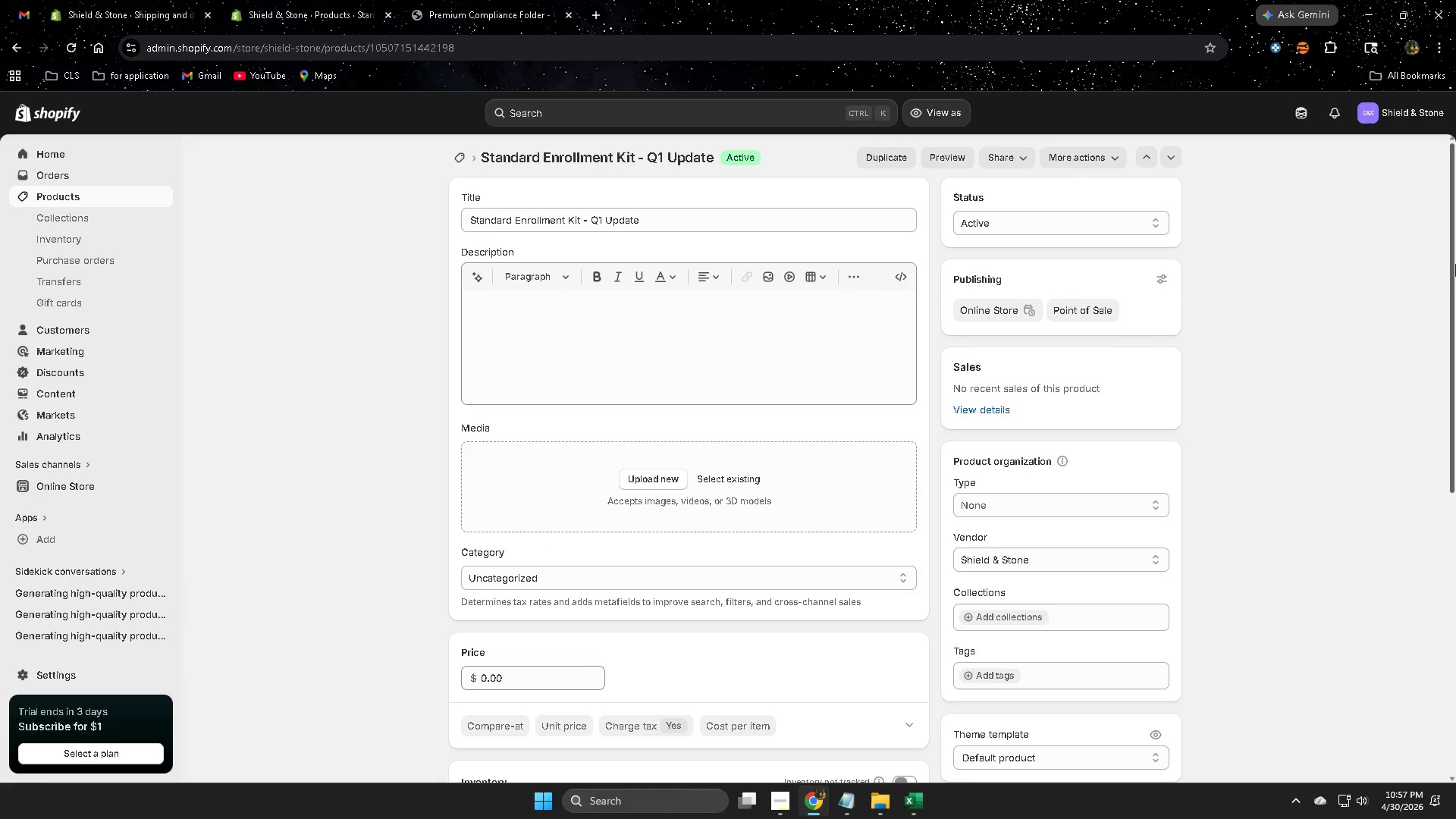 
left_click([1299, 121])
 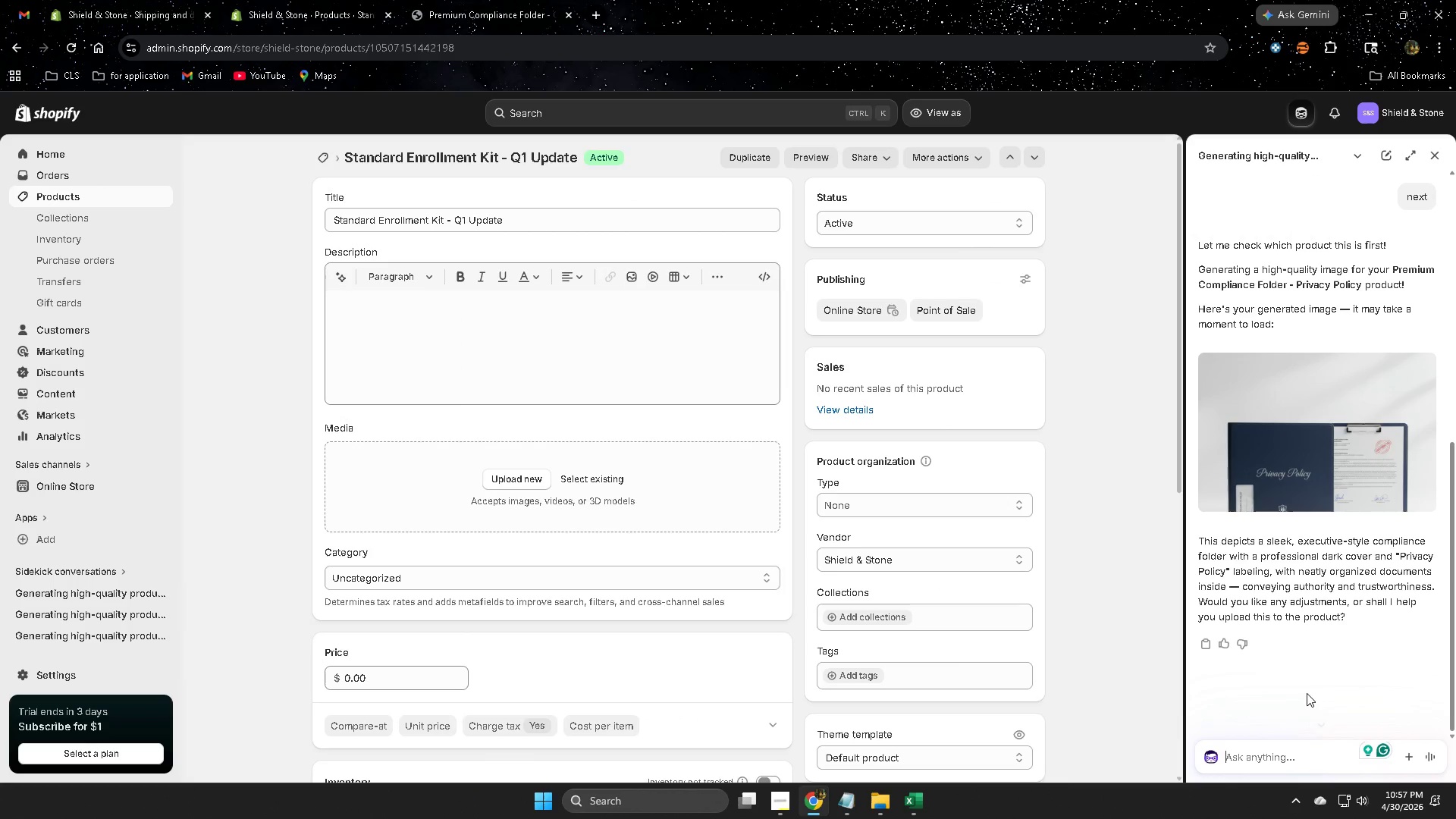 
left_click([1255, 756])
 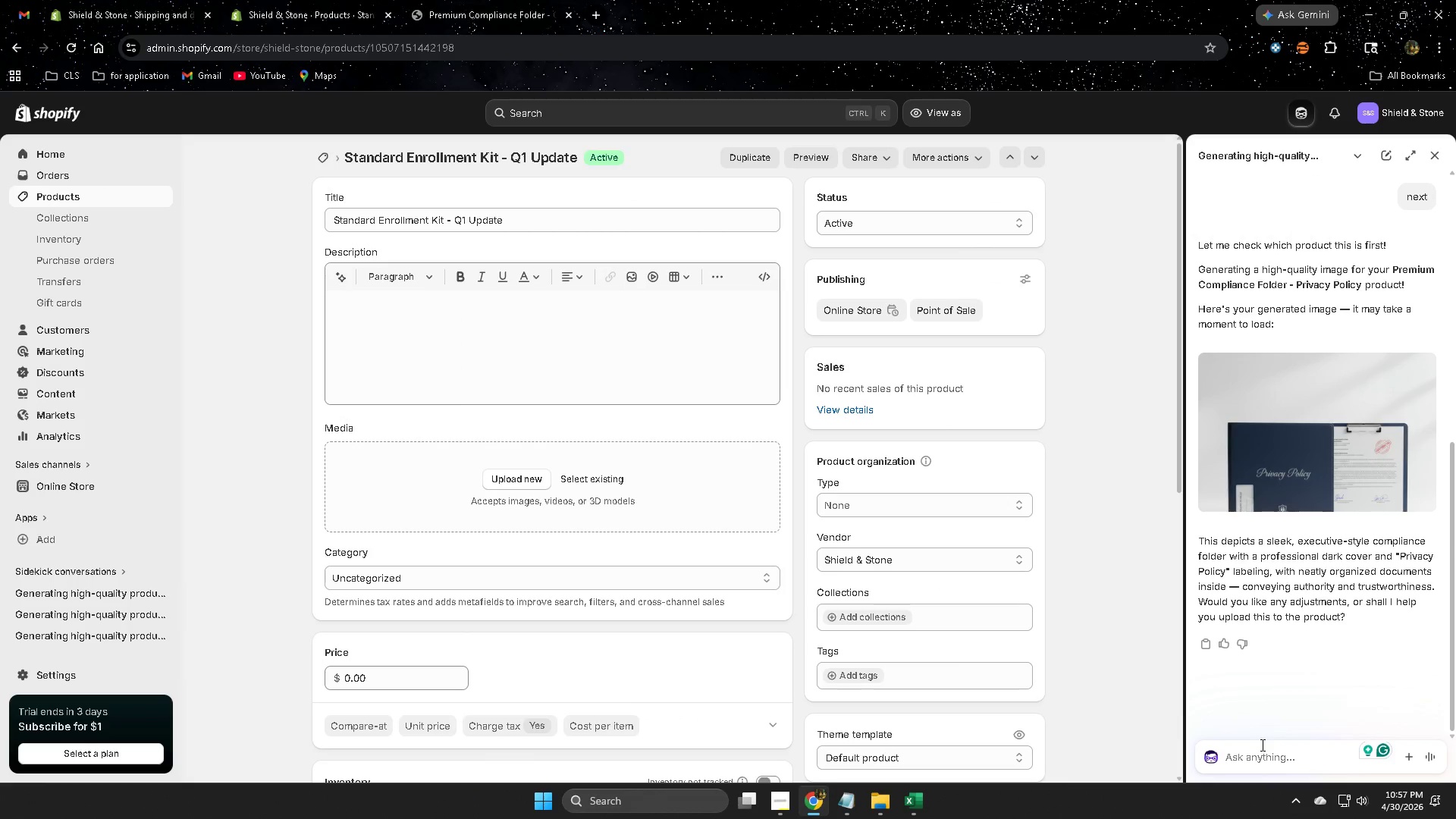 
scroll: coordinate [1304, 696], scroll_direction: down, amount: 2.0
 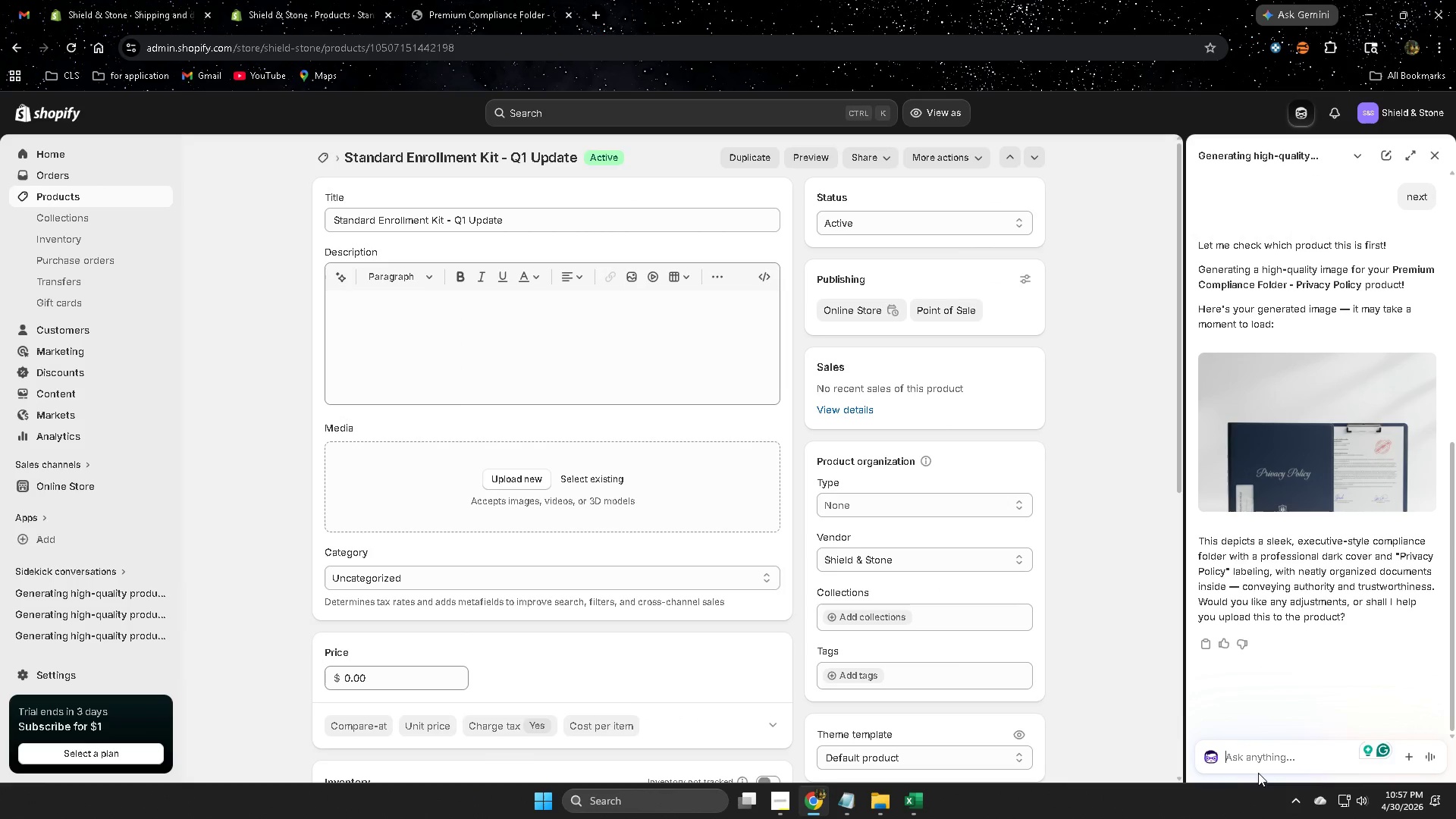 
type(next)
 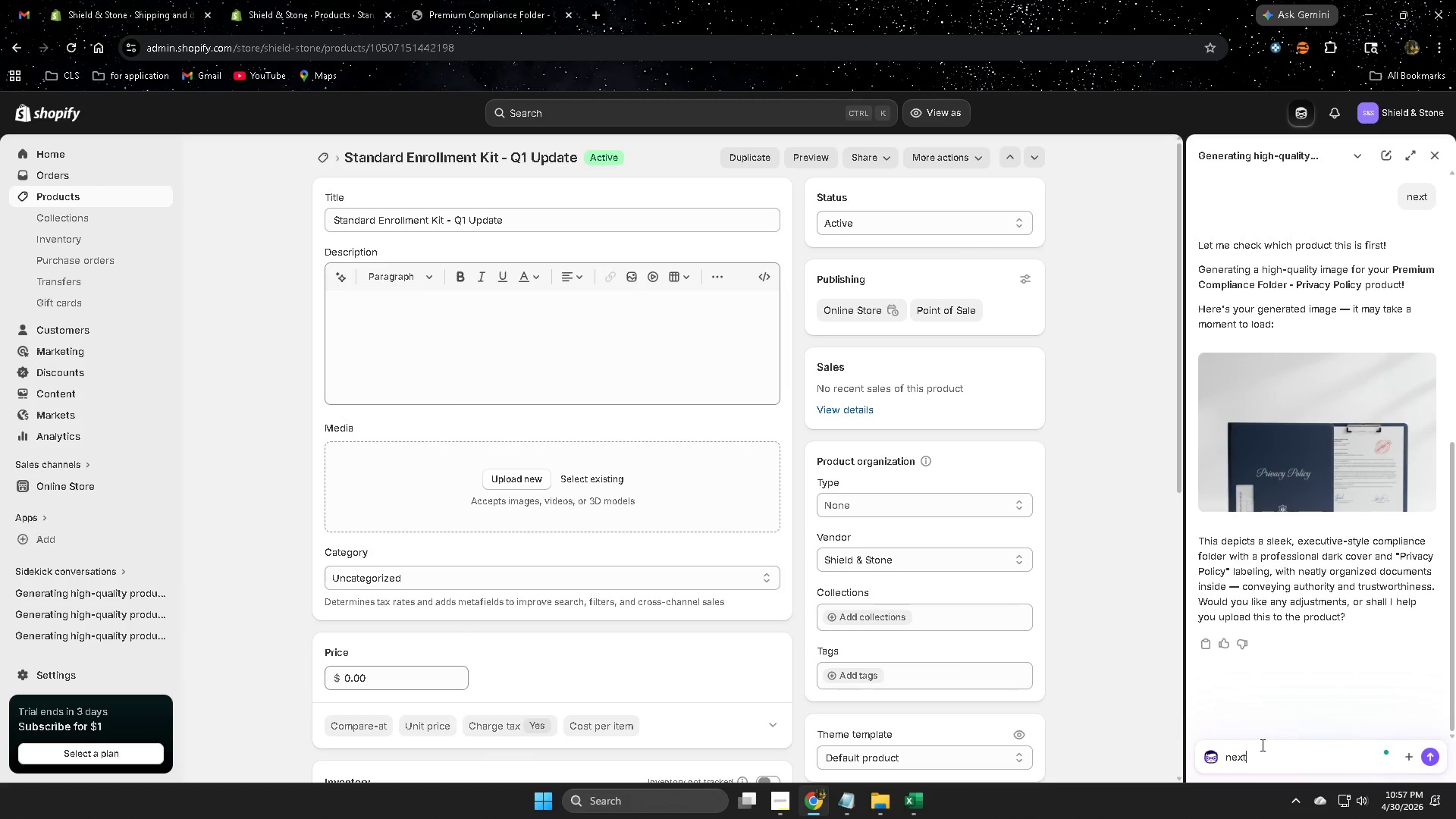 
key(Enter)
 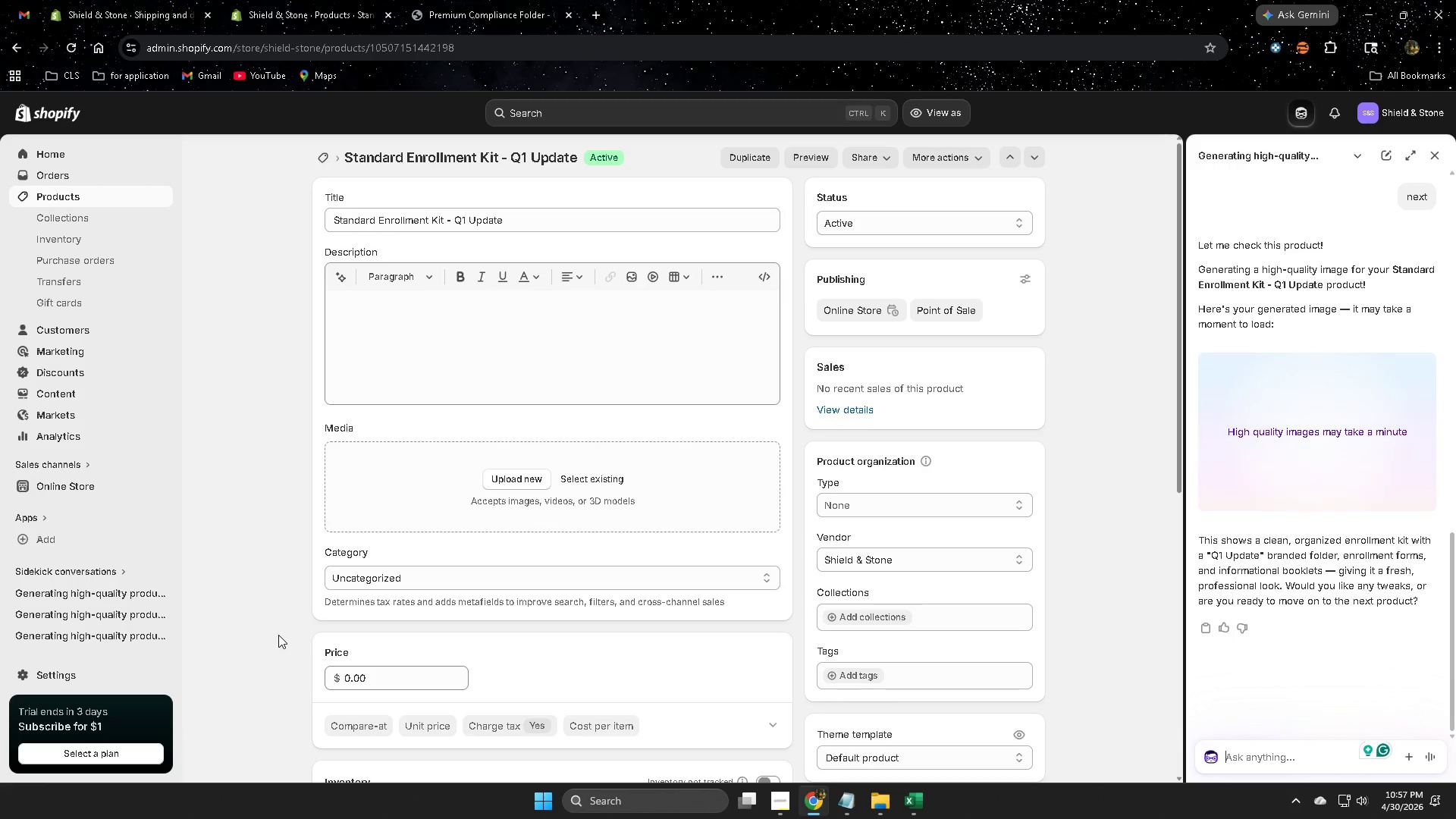 
wait(27.62)
 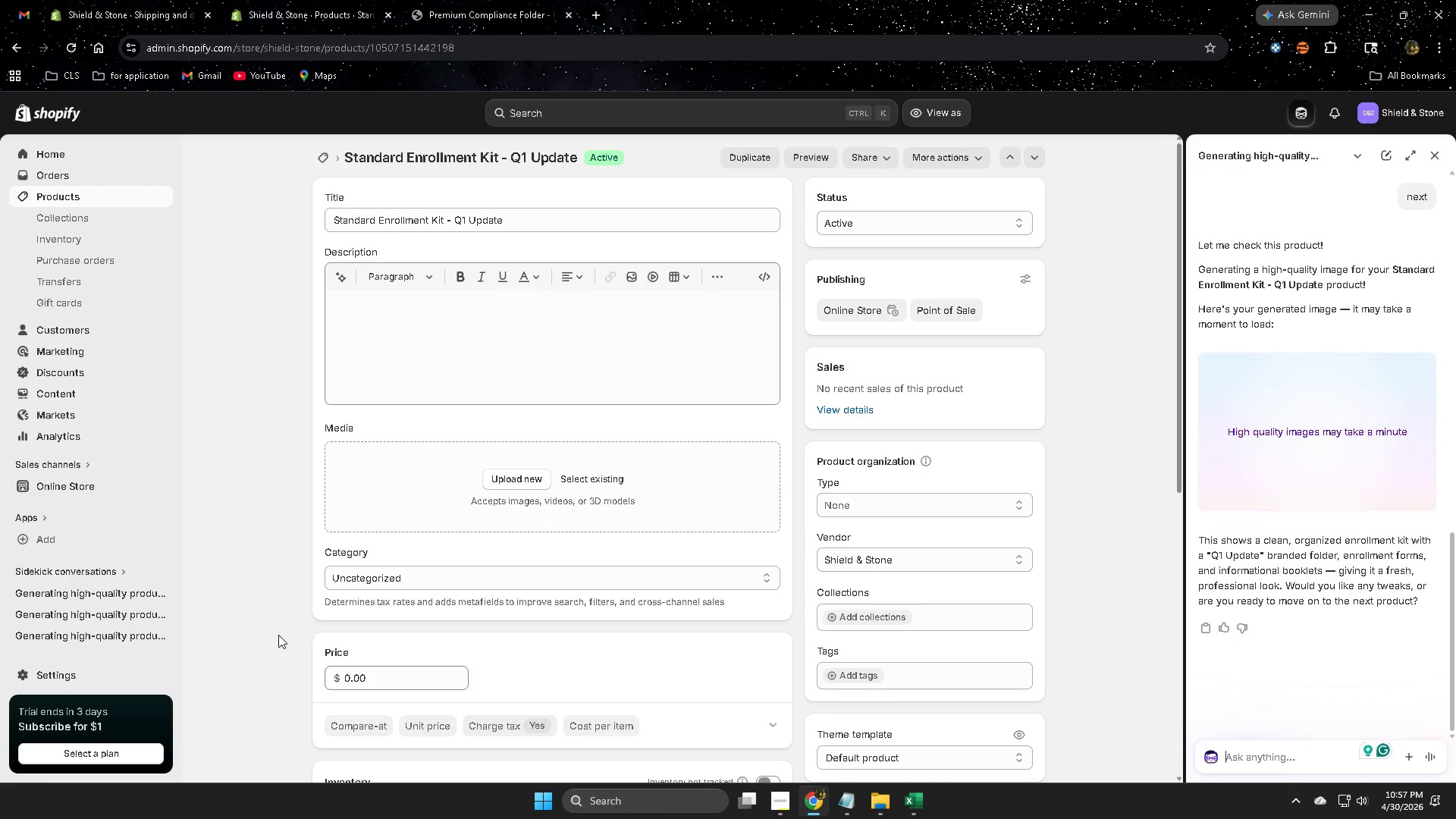 
scroll: coordinate [888, 670], scroll_direction: down, amount: 2.0
 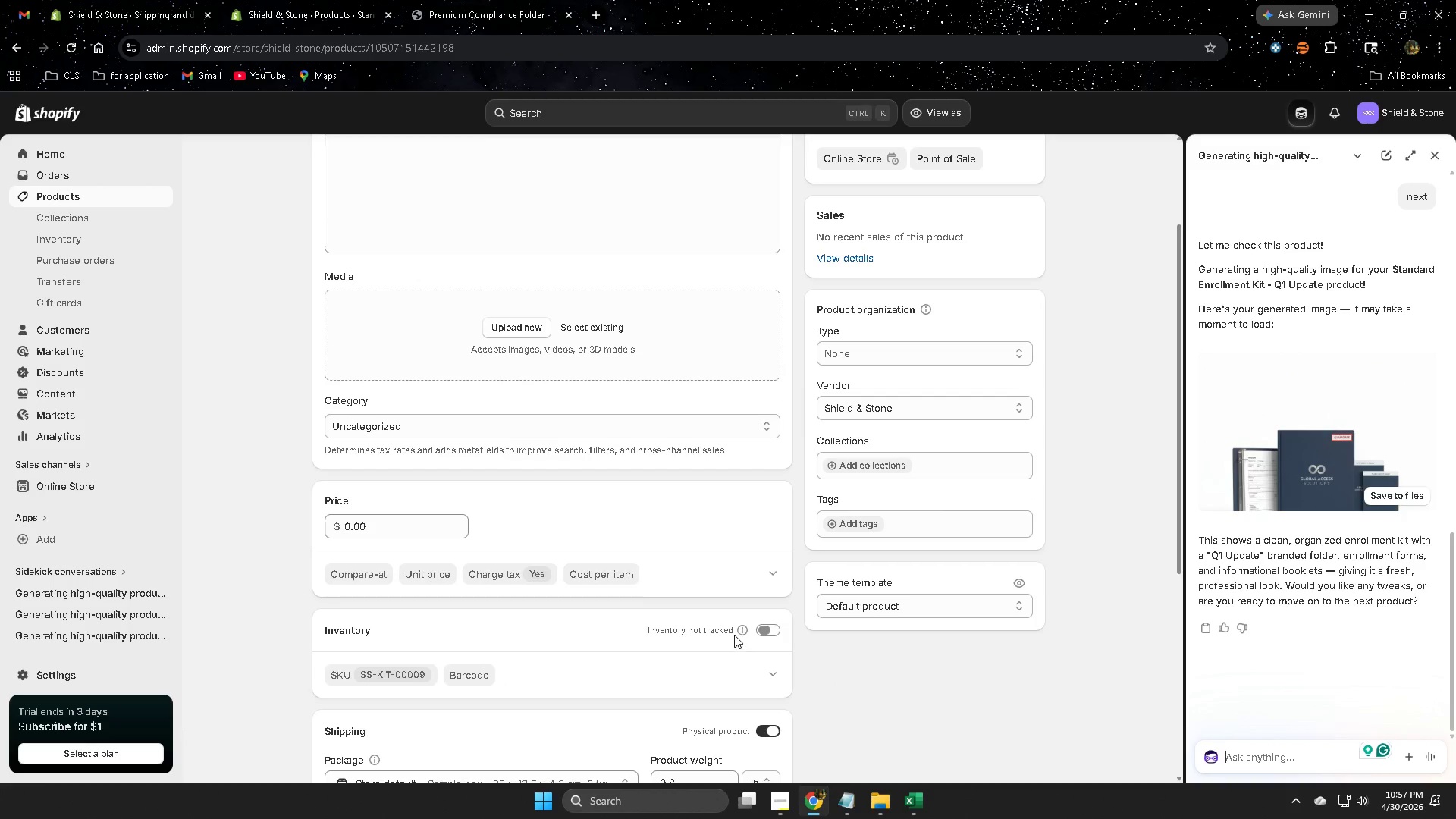 
left_click([758, 625])
 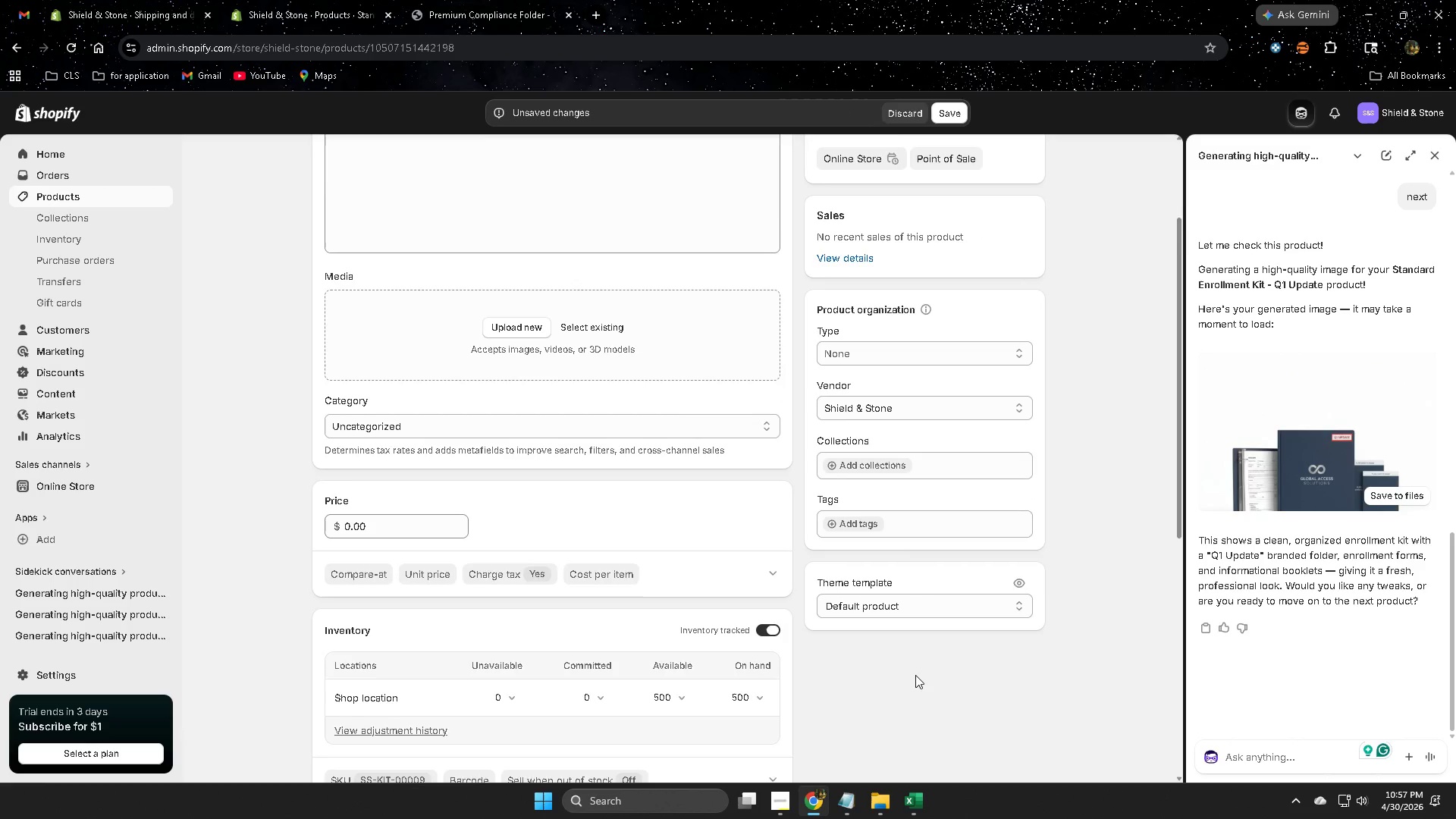 
scroll: coordinate [916, 675], scroll_direction: down, amount: 1.0
 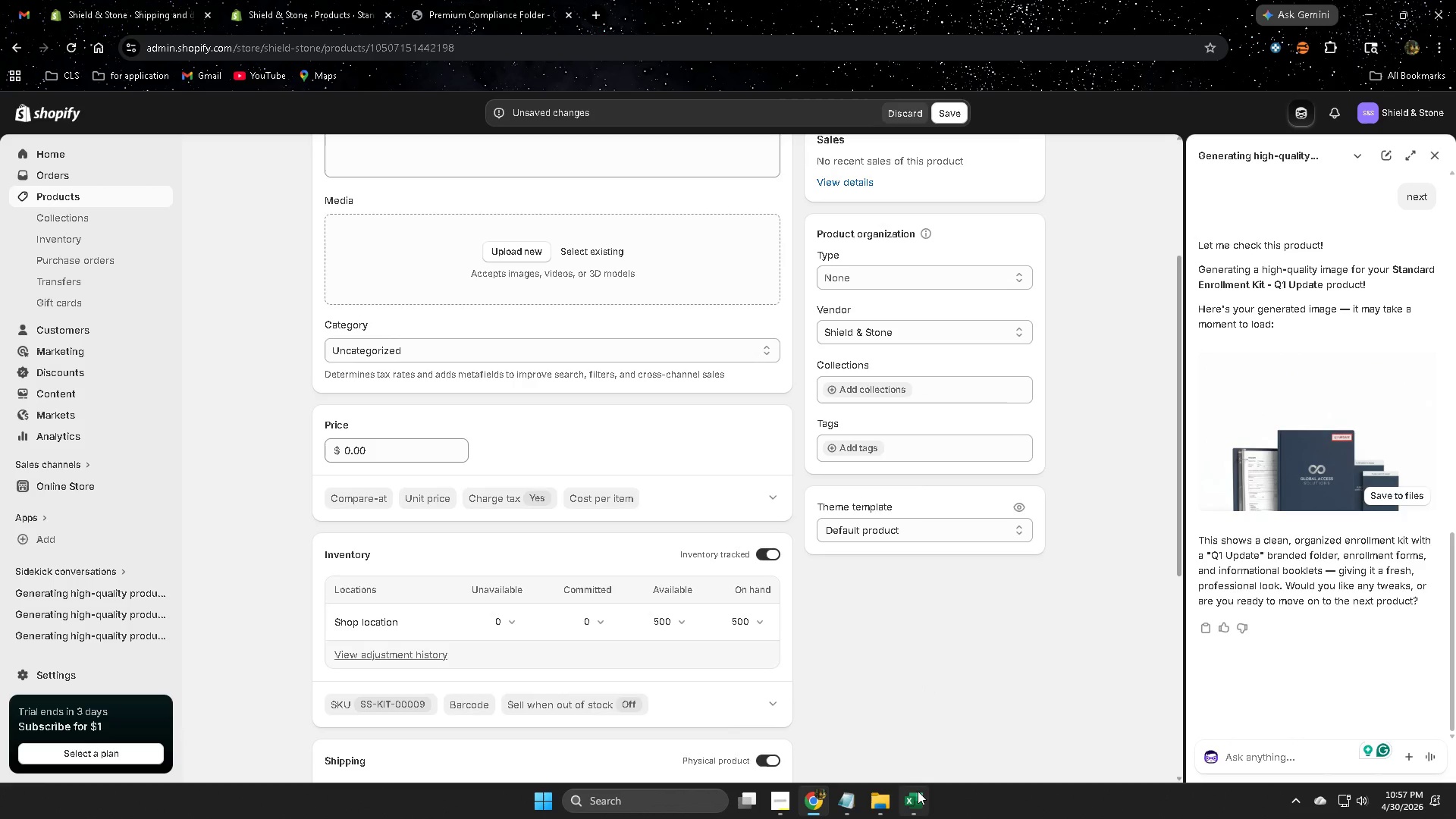 
left_click([919, 806])
 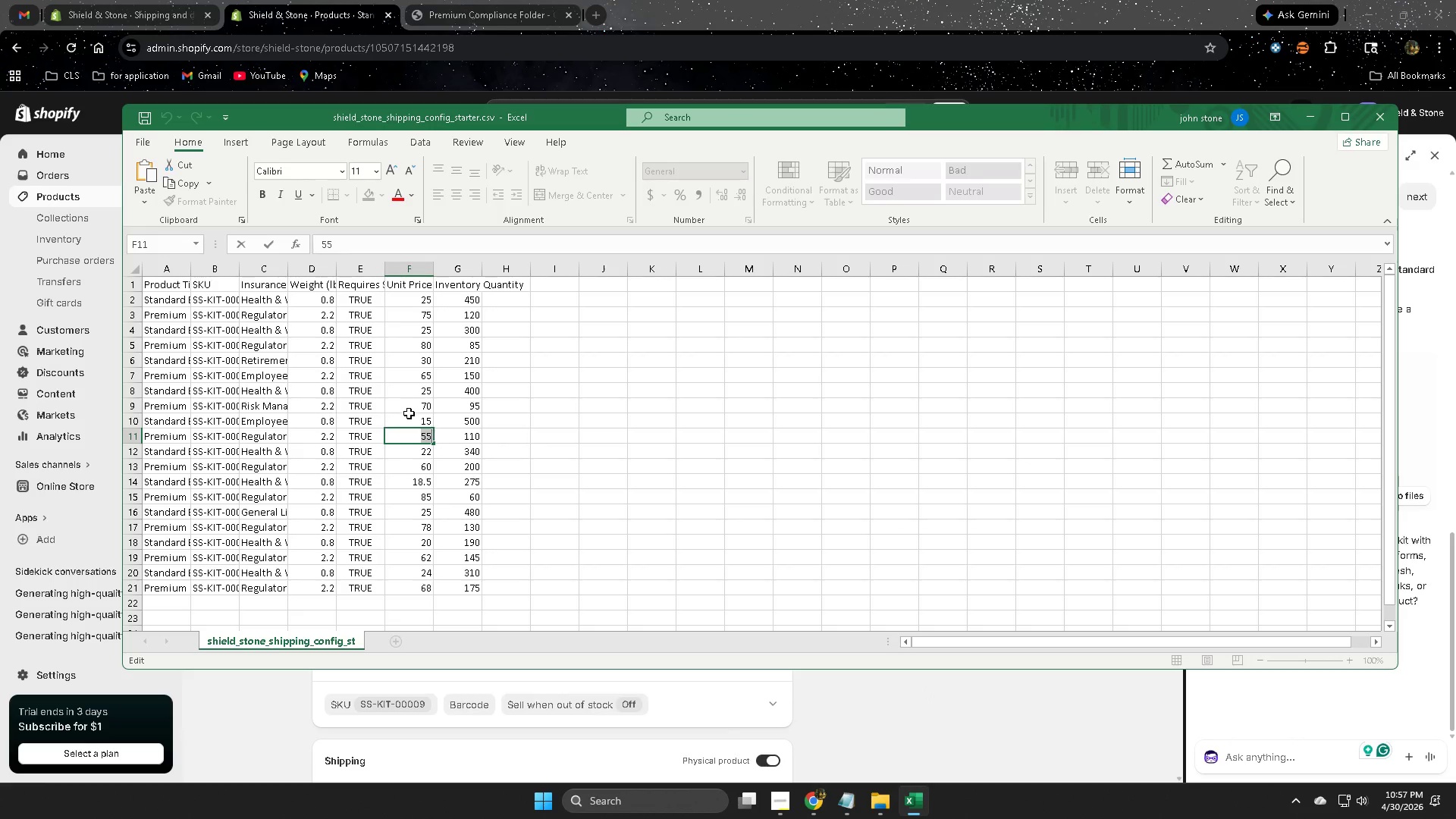 
double_click([408, 419])
 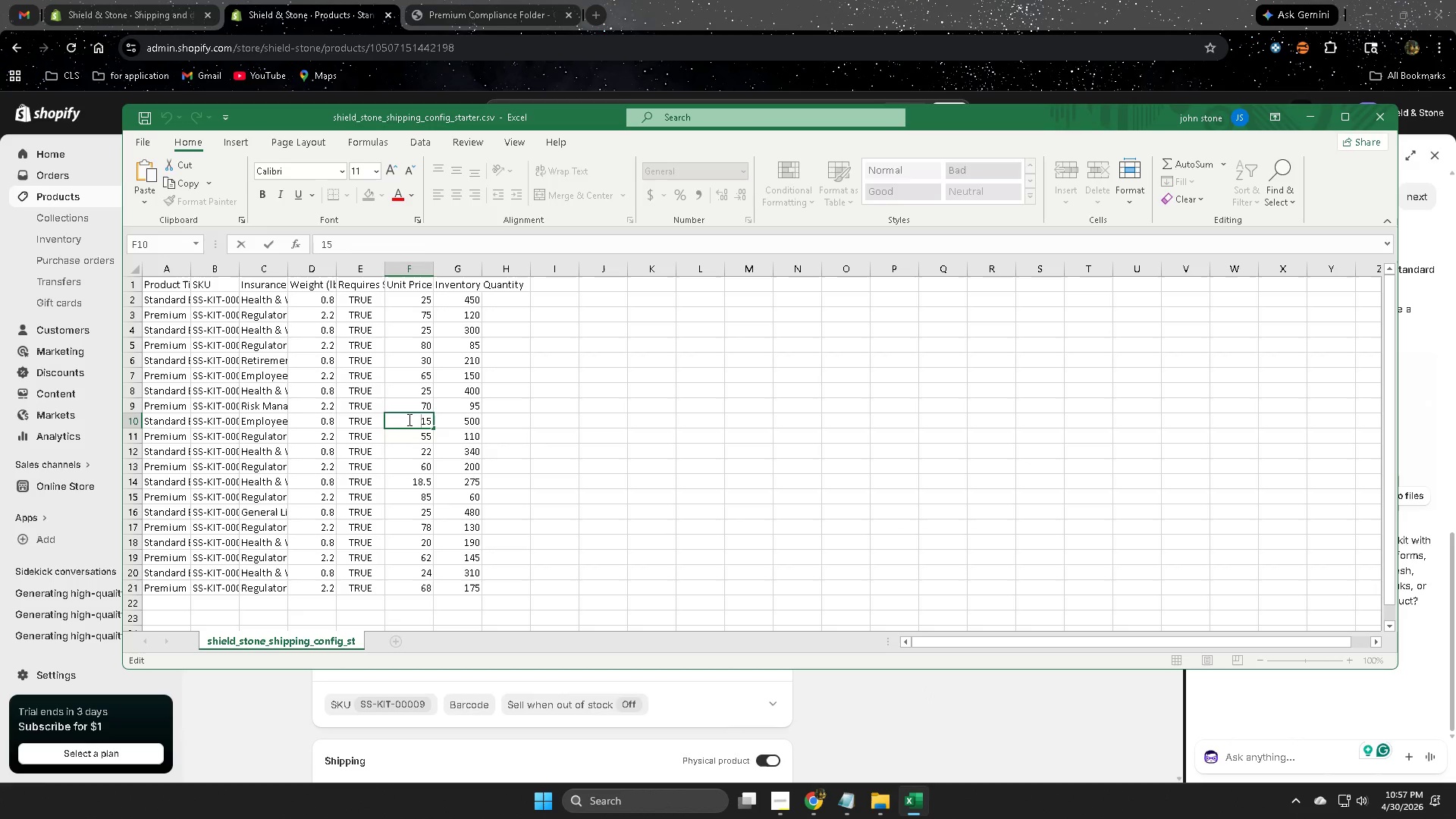 
key(Control+A)
 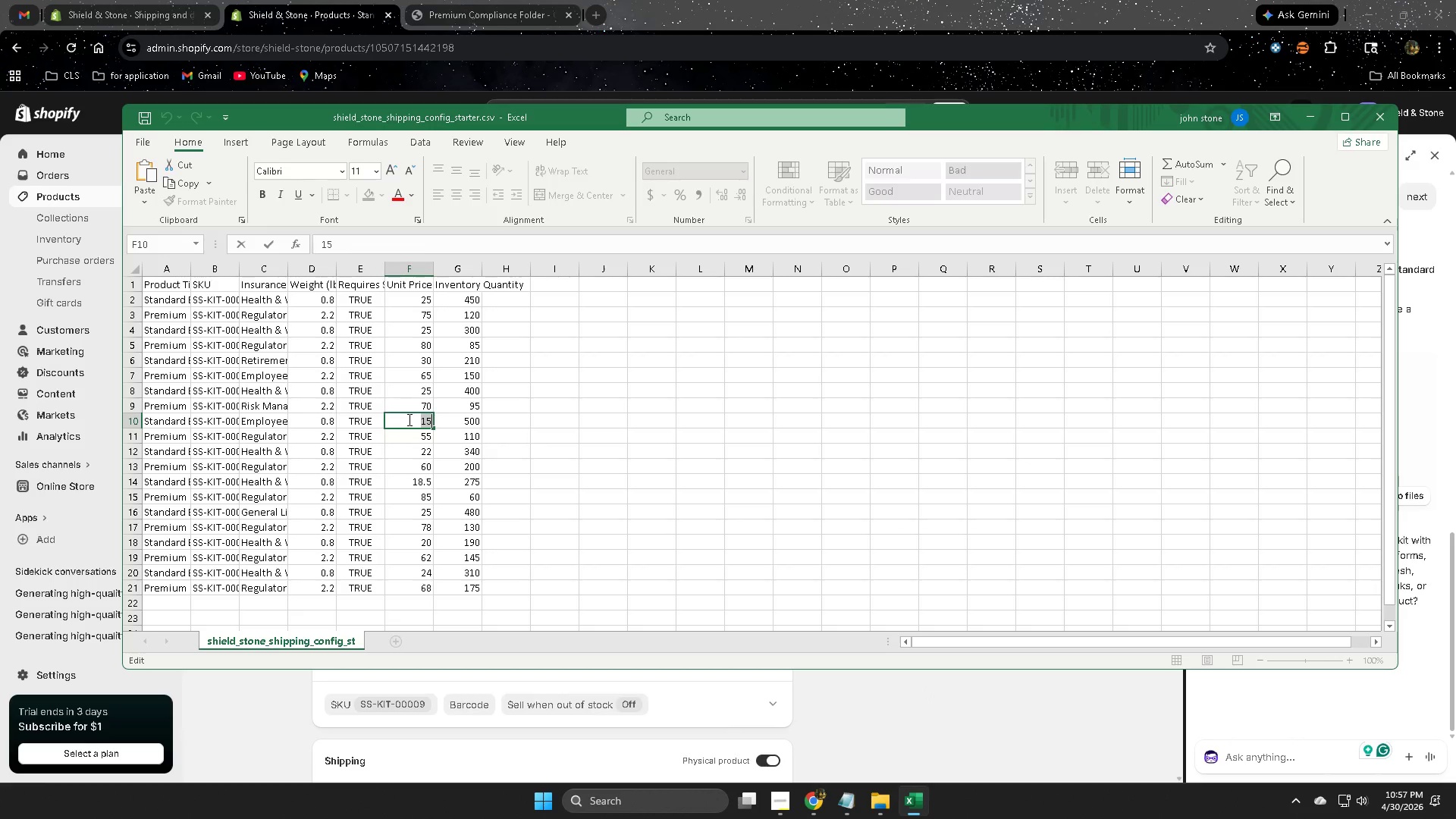 
key(Control+C)
 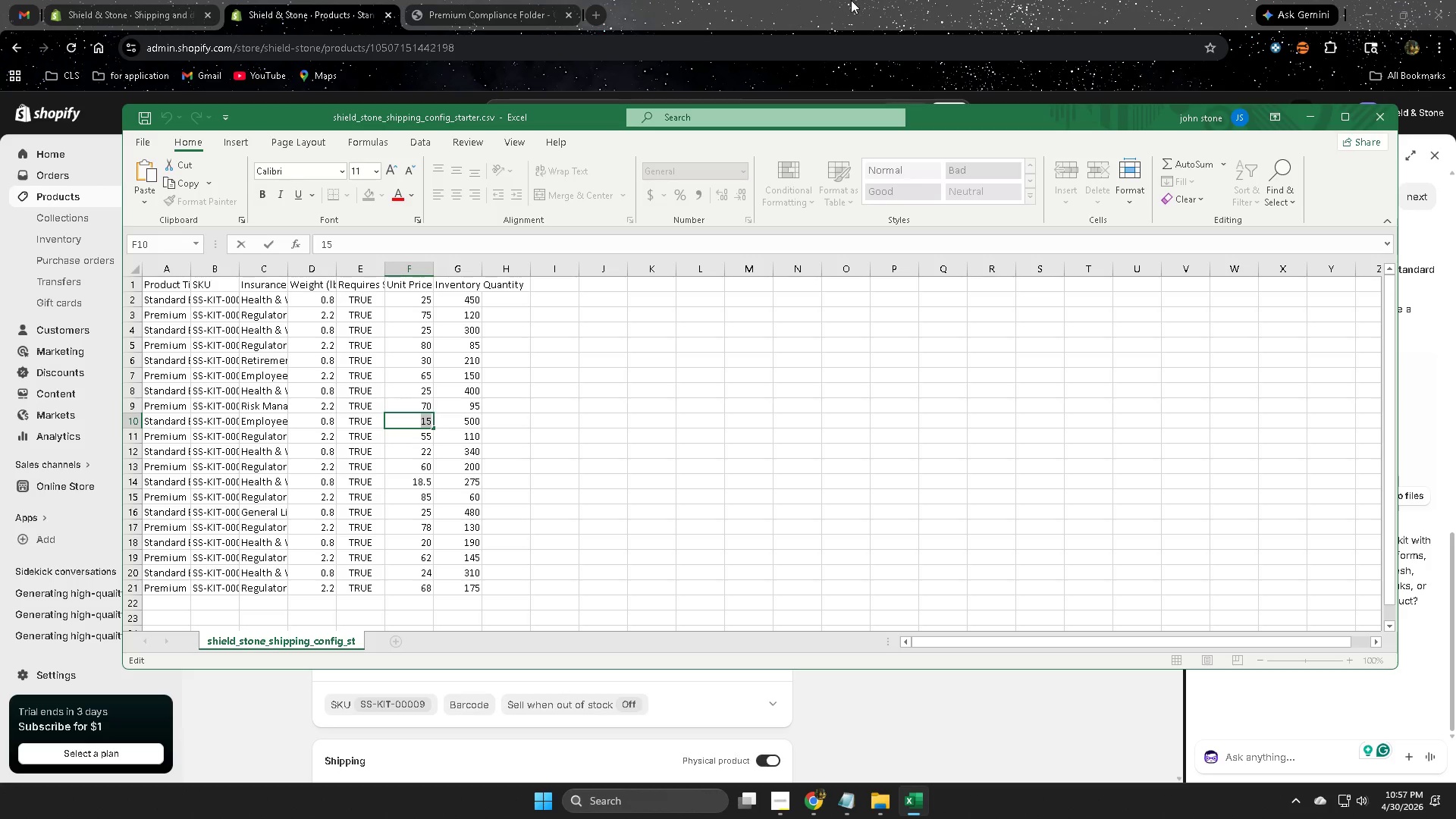 
left_click([846, 0])
 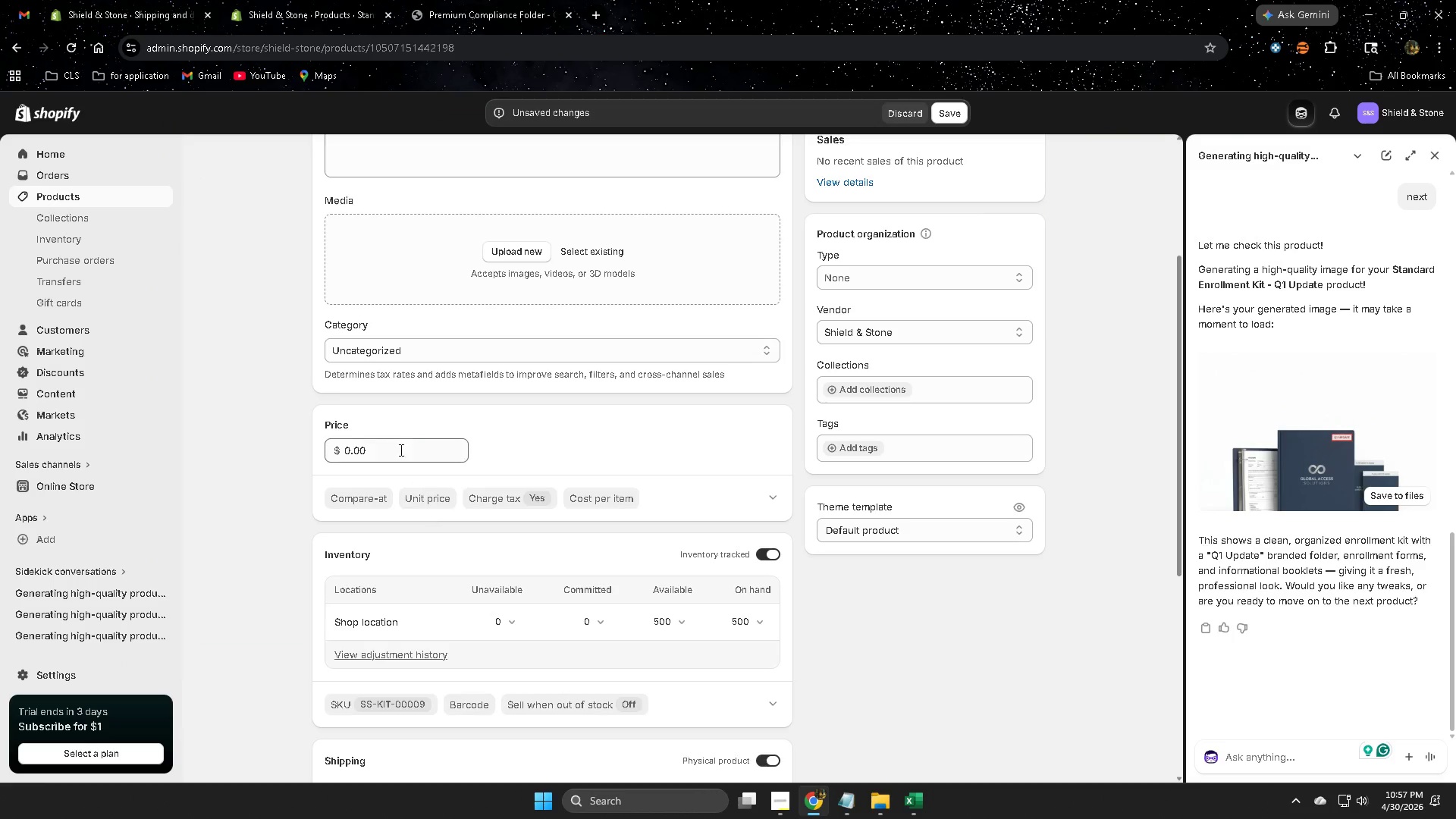 
double_click([399, 448])
 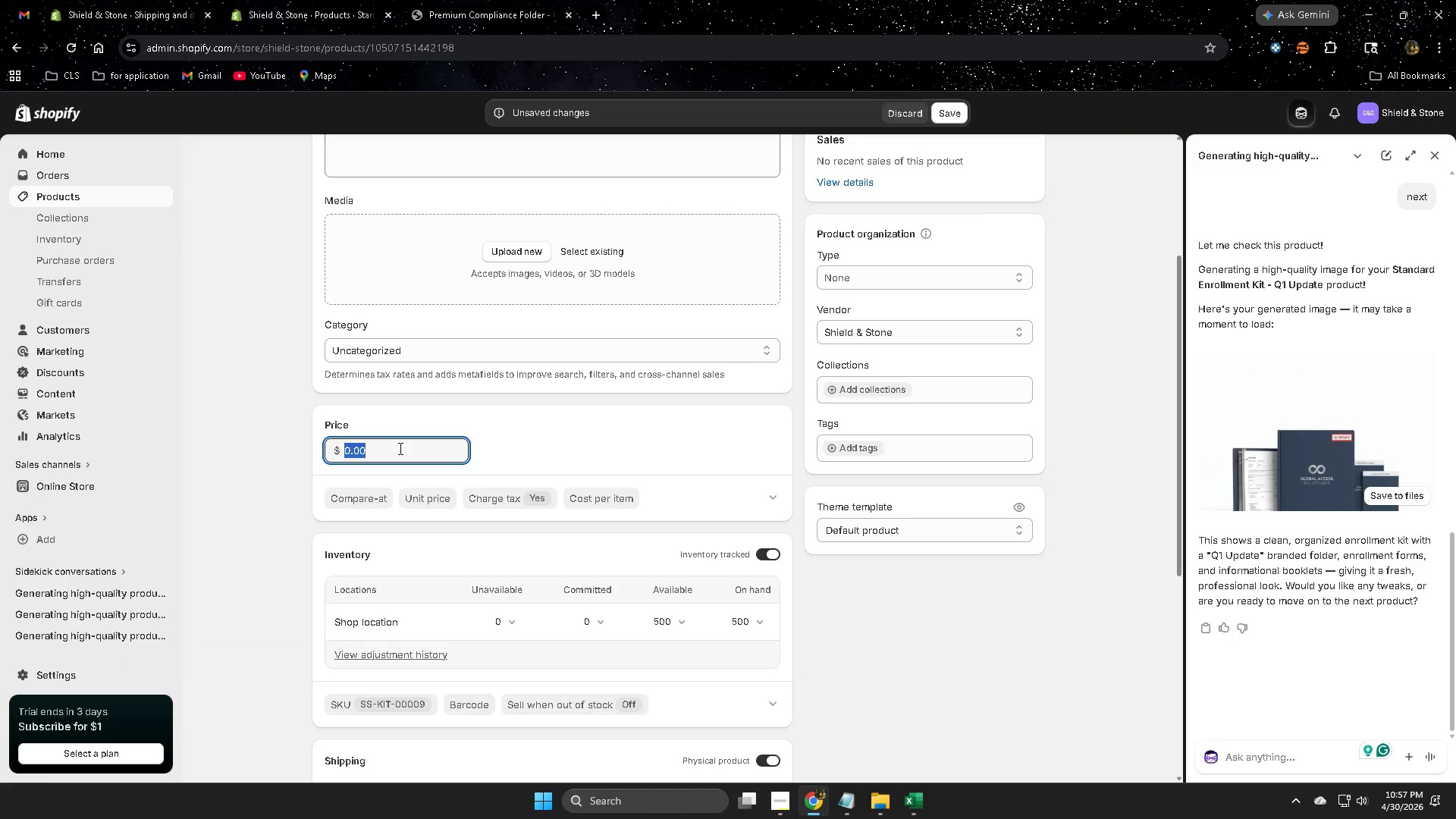 
key(Control+ControlLeft)
 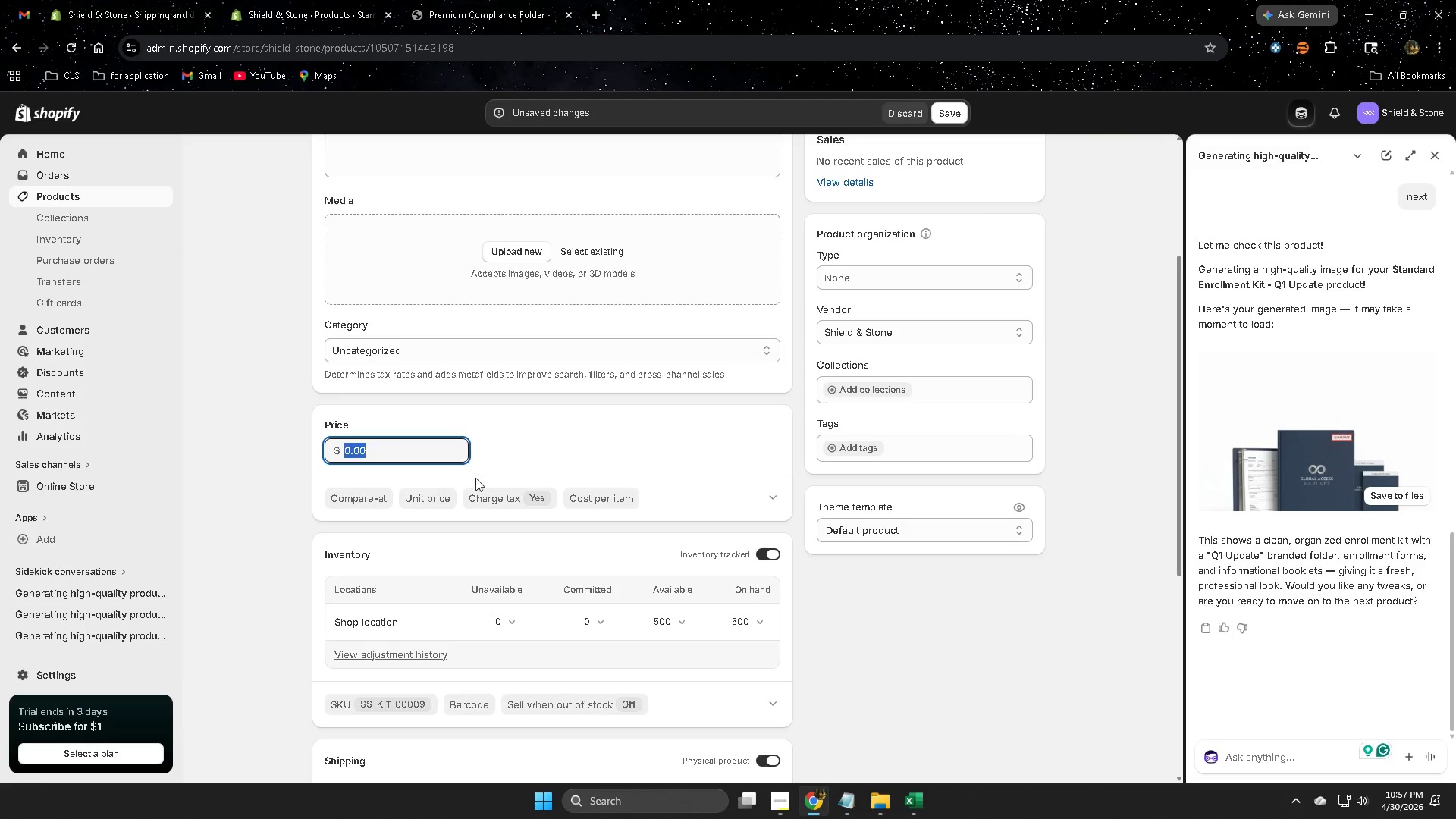 
key(Control+V)
 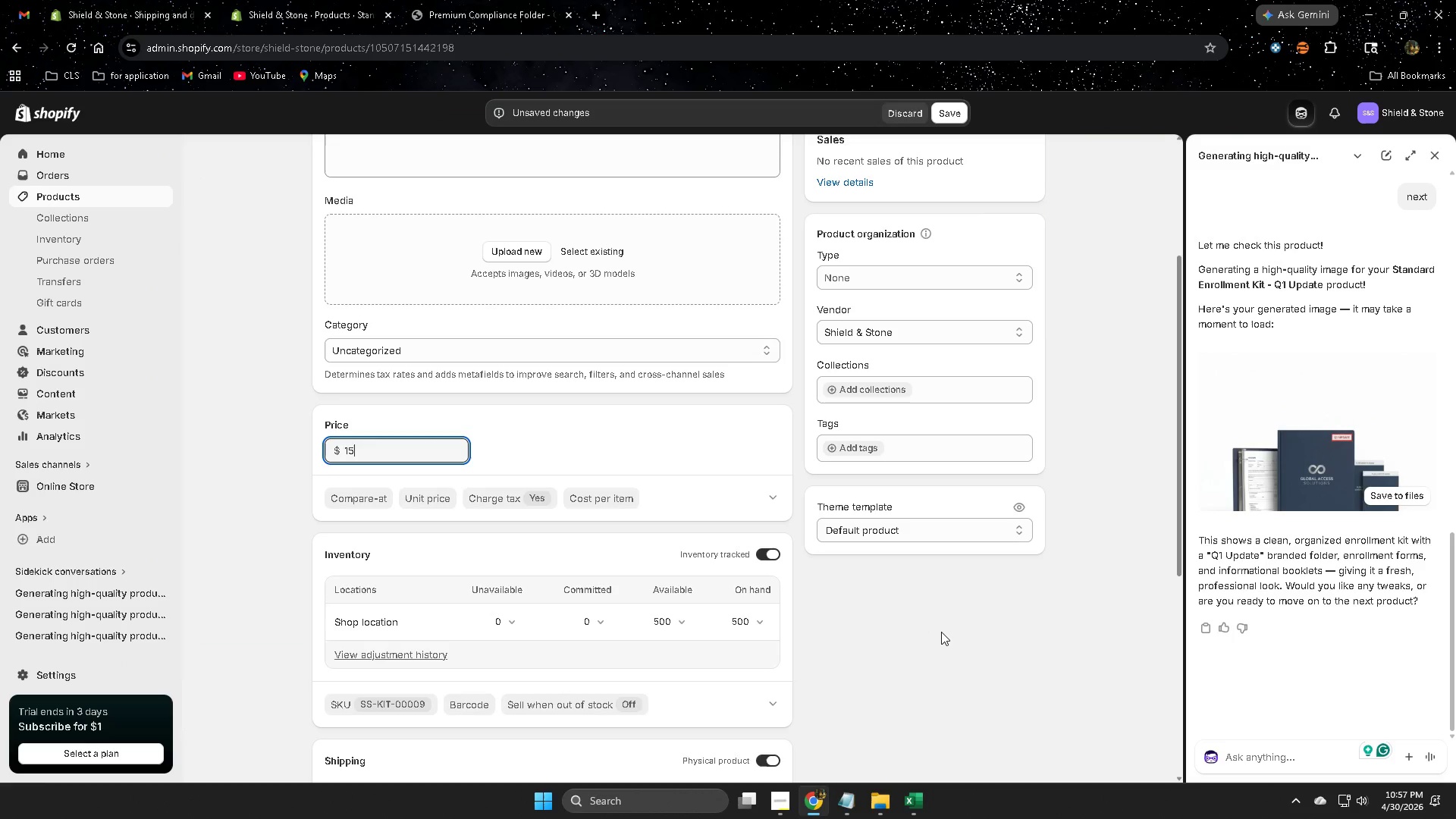 
left_click([942, 632])
 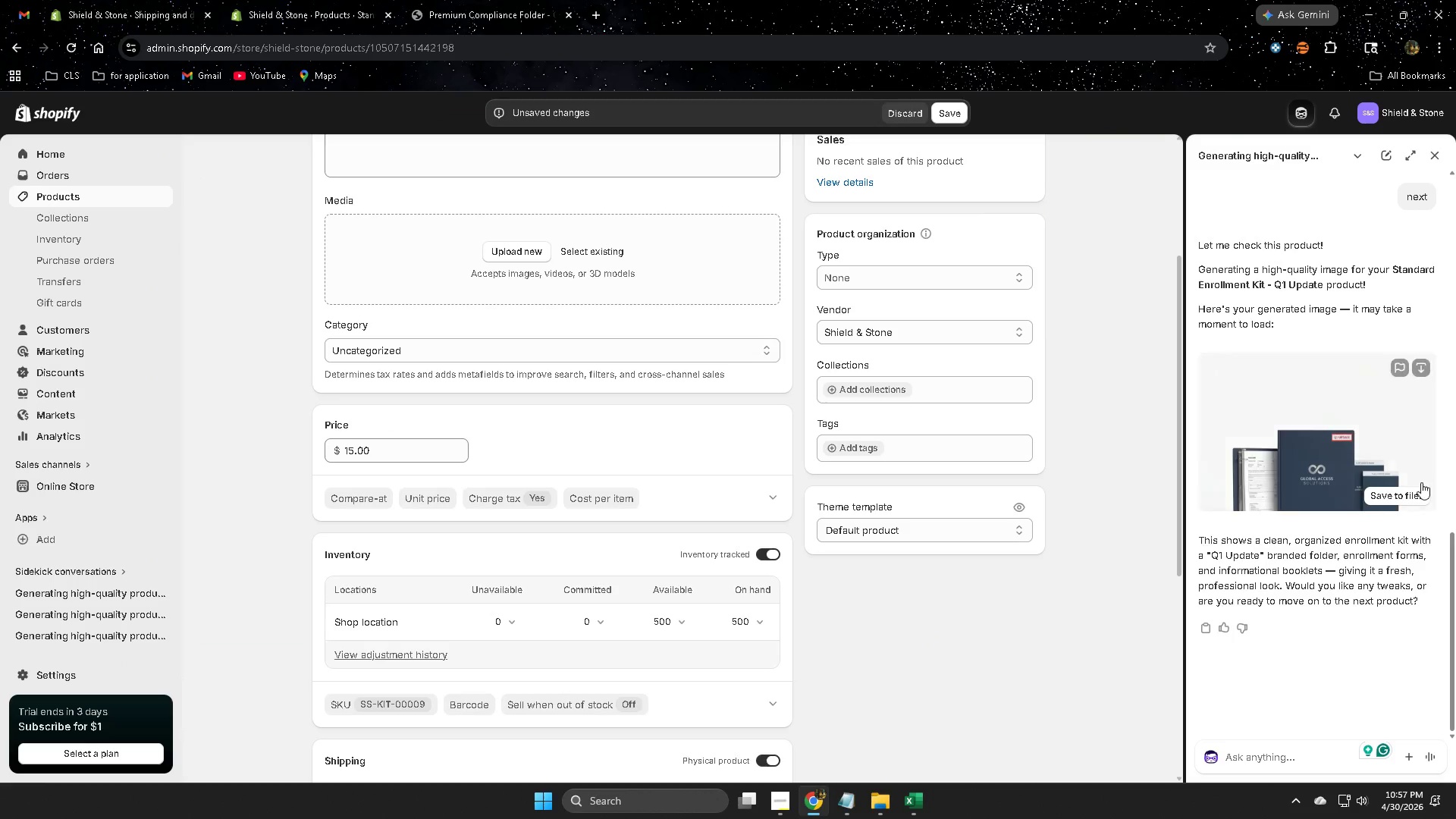 
left_click([1395, 491])
 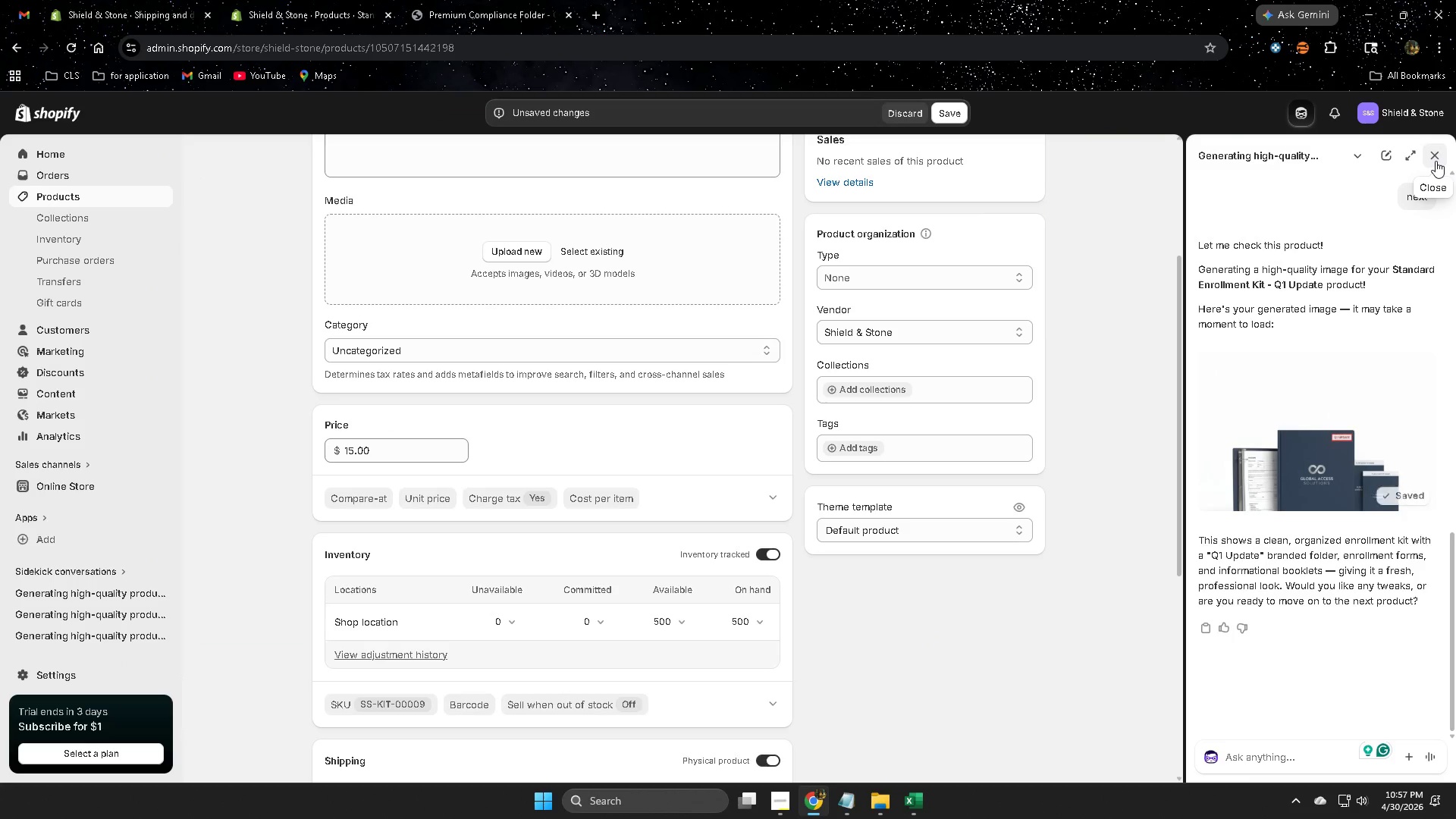 
left_click([1436, 161])
 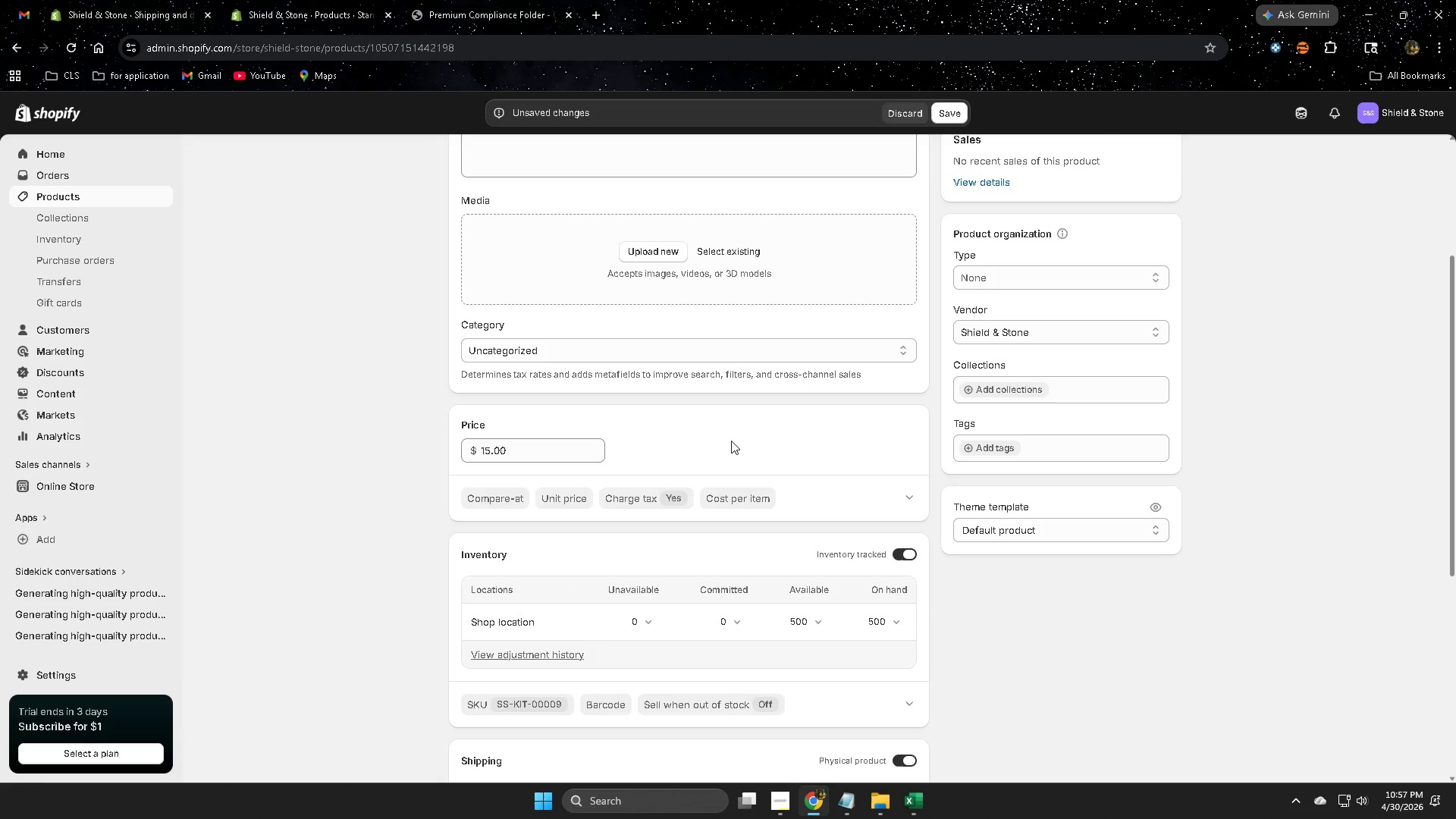 
left_click([740, 256])
 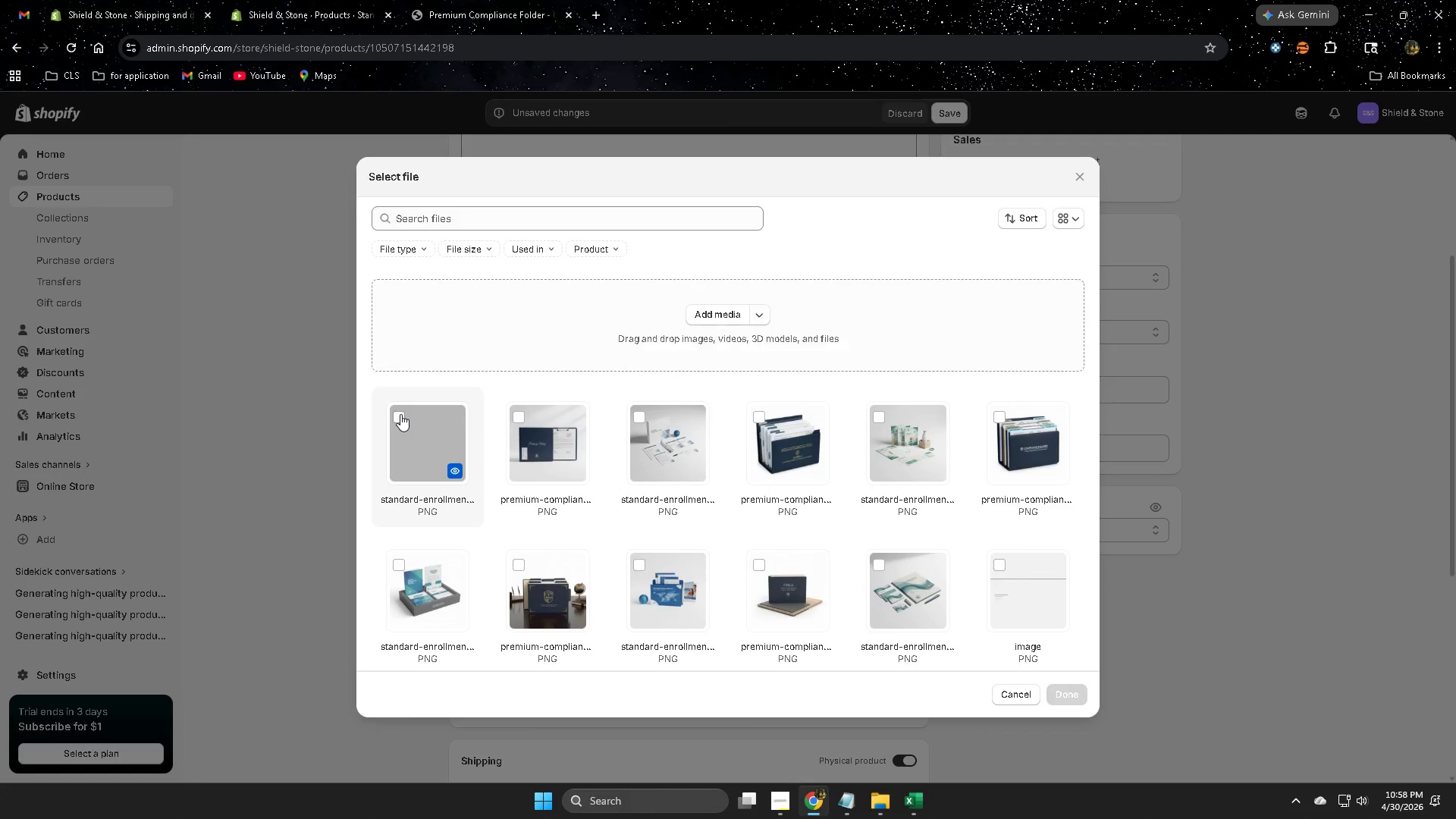 
left_click([400, 414])
 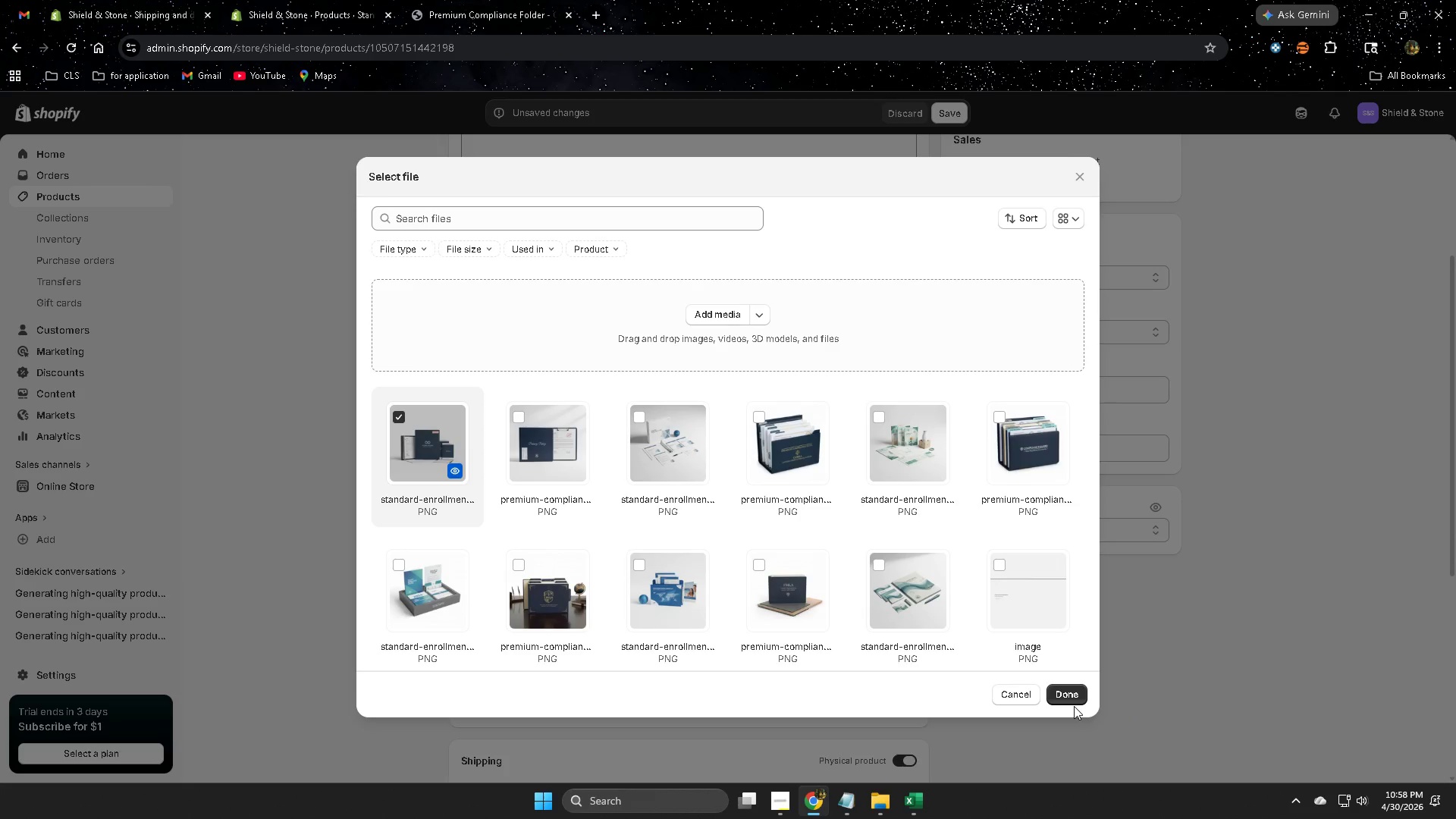 
left_click([1070, 699])
 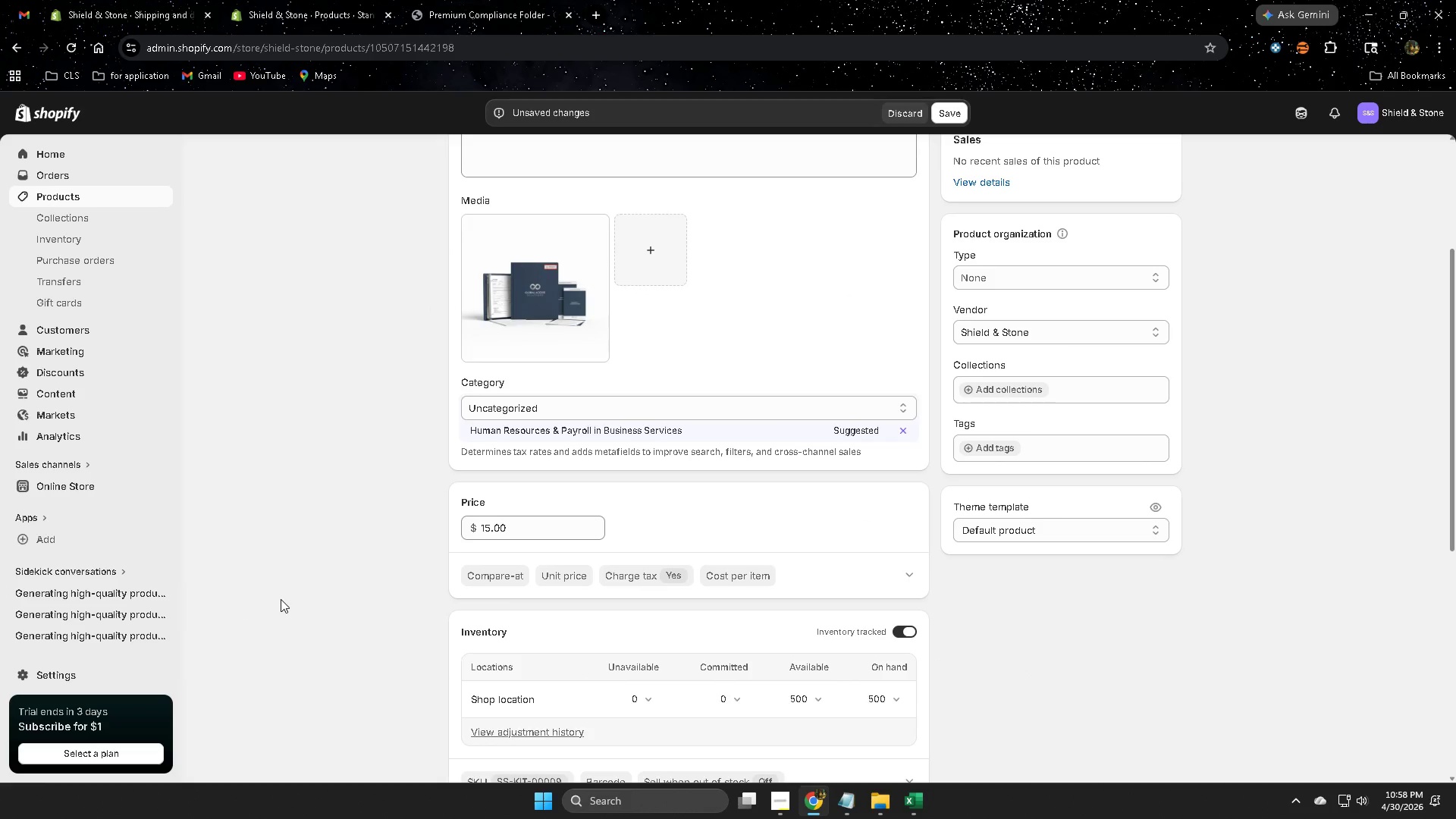 
wait(13.81)
 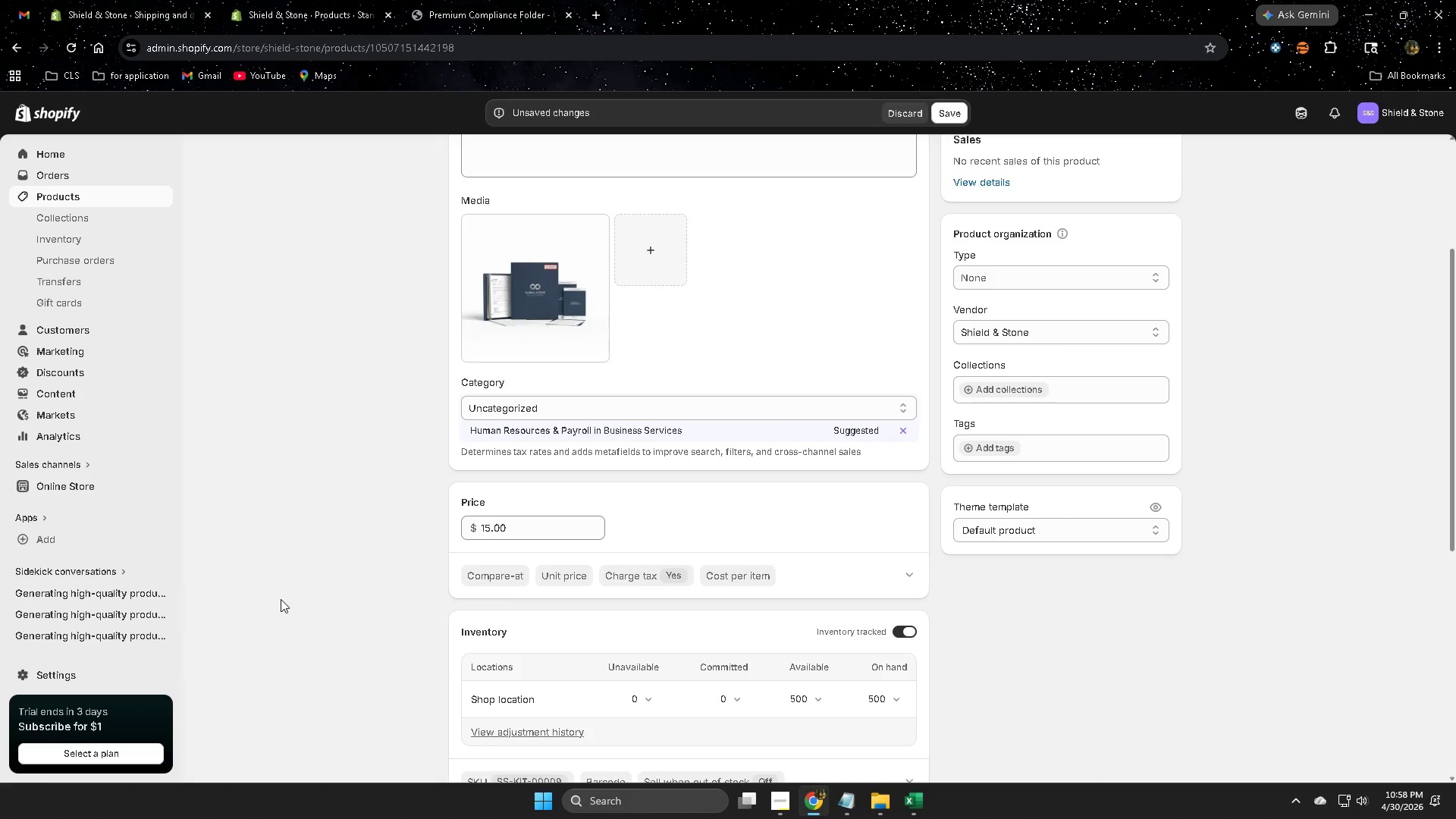 
scroll: coordinate [384, 584], scroll_direction: up, amount: 4.0
 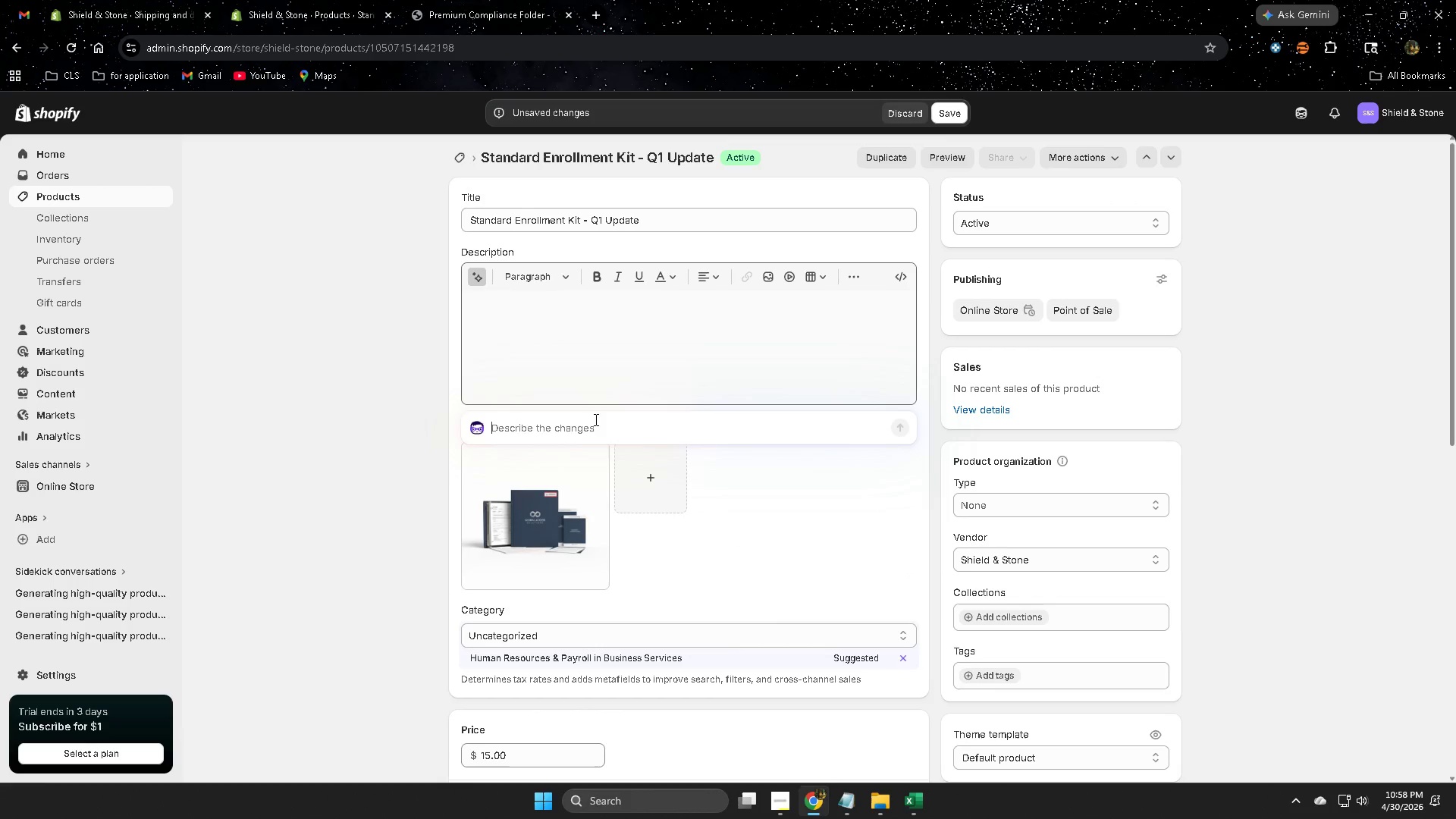 
left_click([568, 426])
 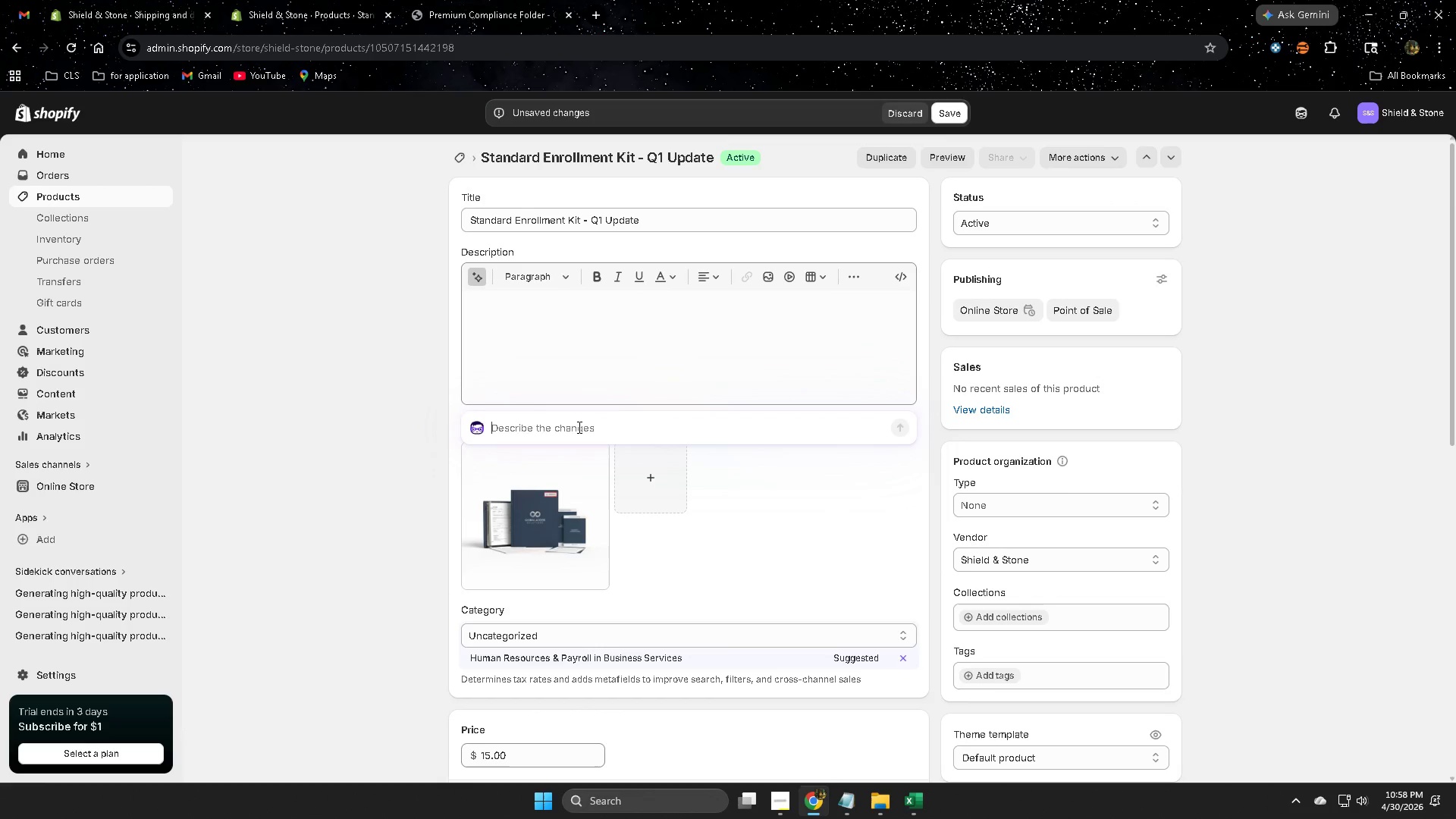 
type(make a description)
 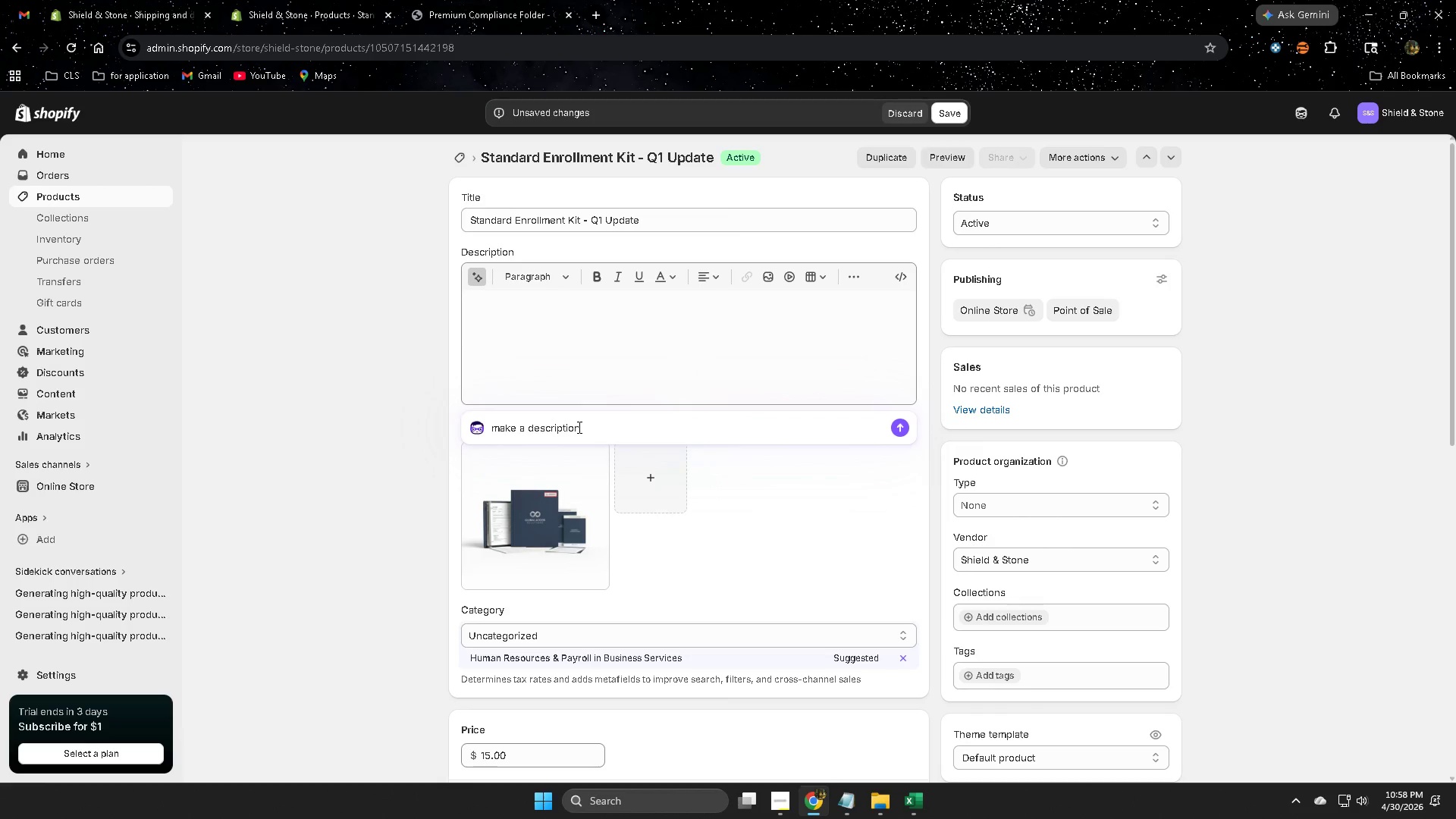 
key(Enter)
 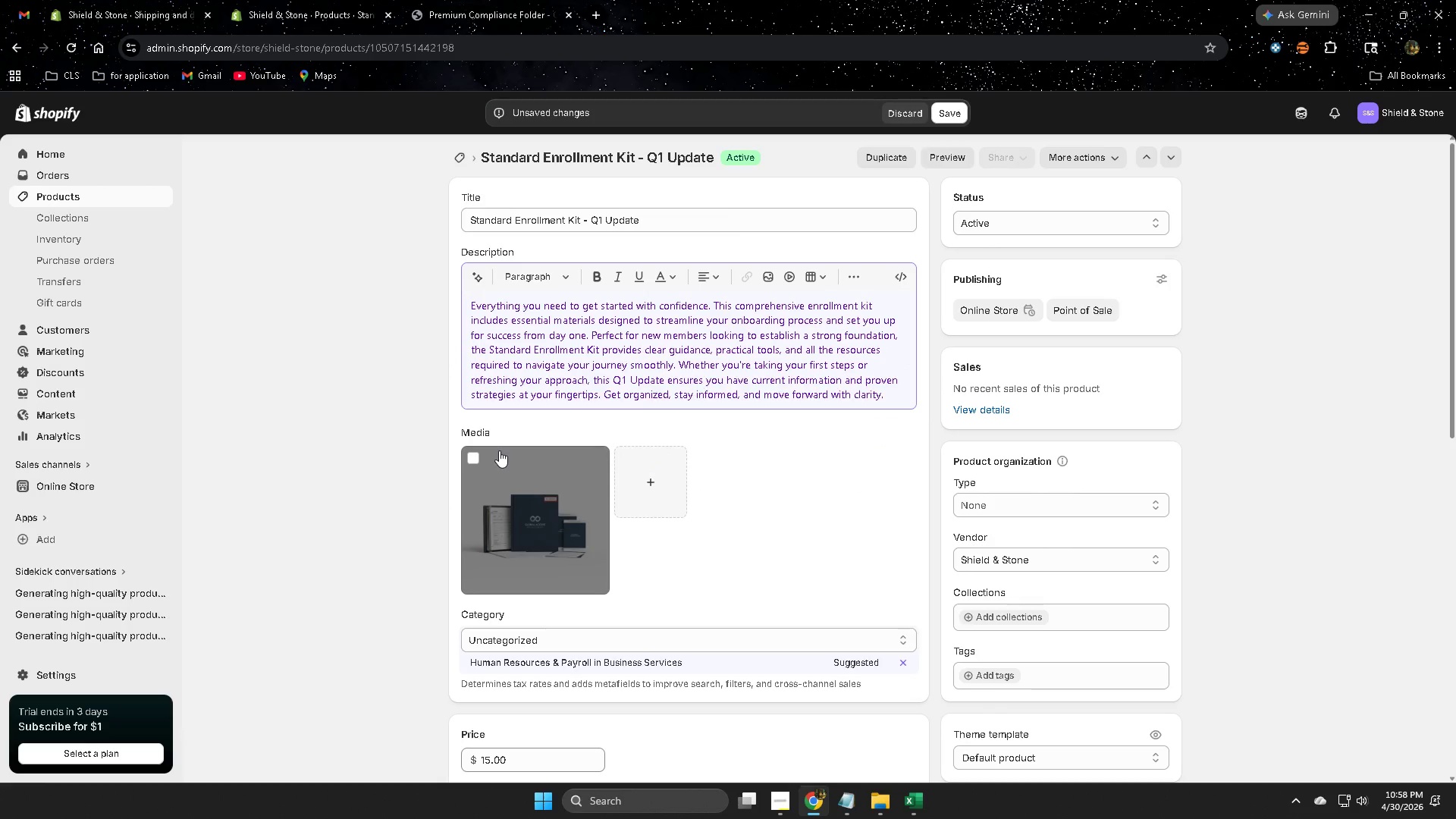 
wait(17.53)
 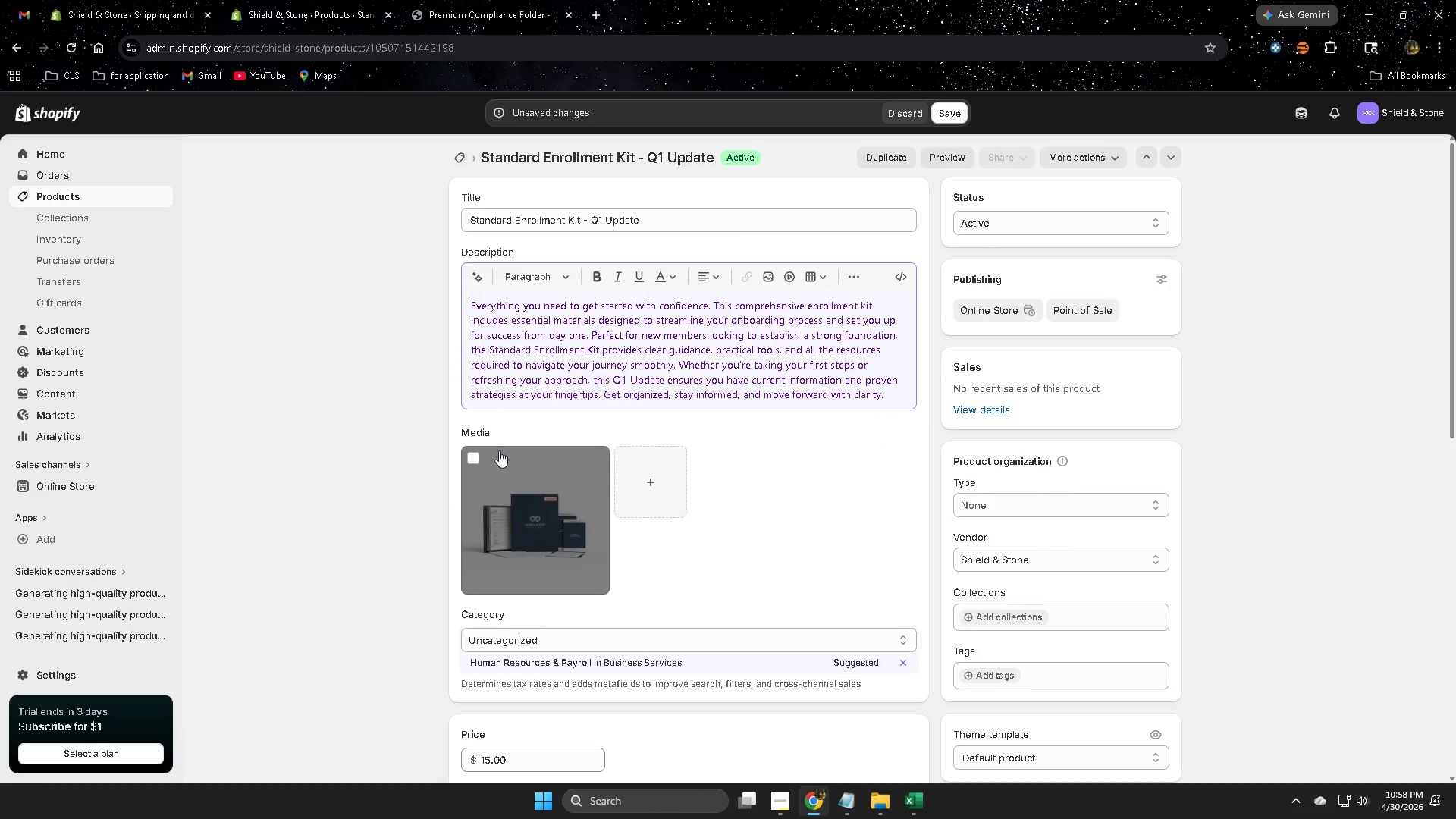 
scroll: coordinate [1026, 623], scroll_direction: down, amount: 6.0
 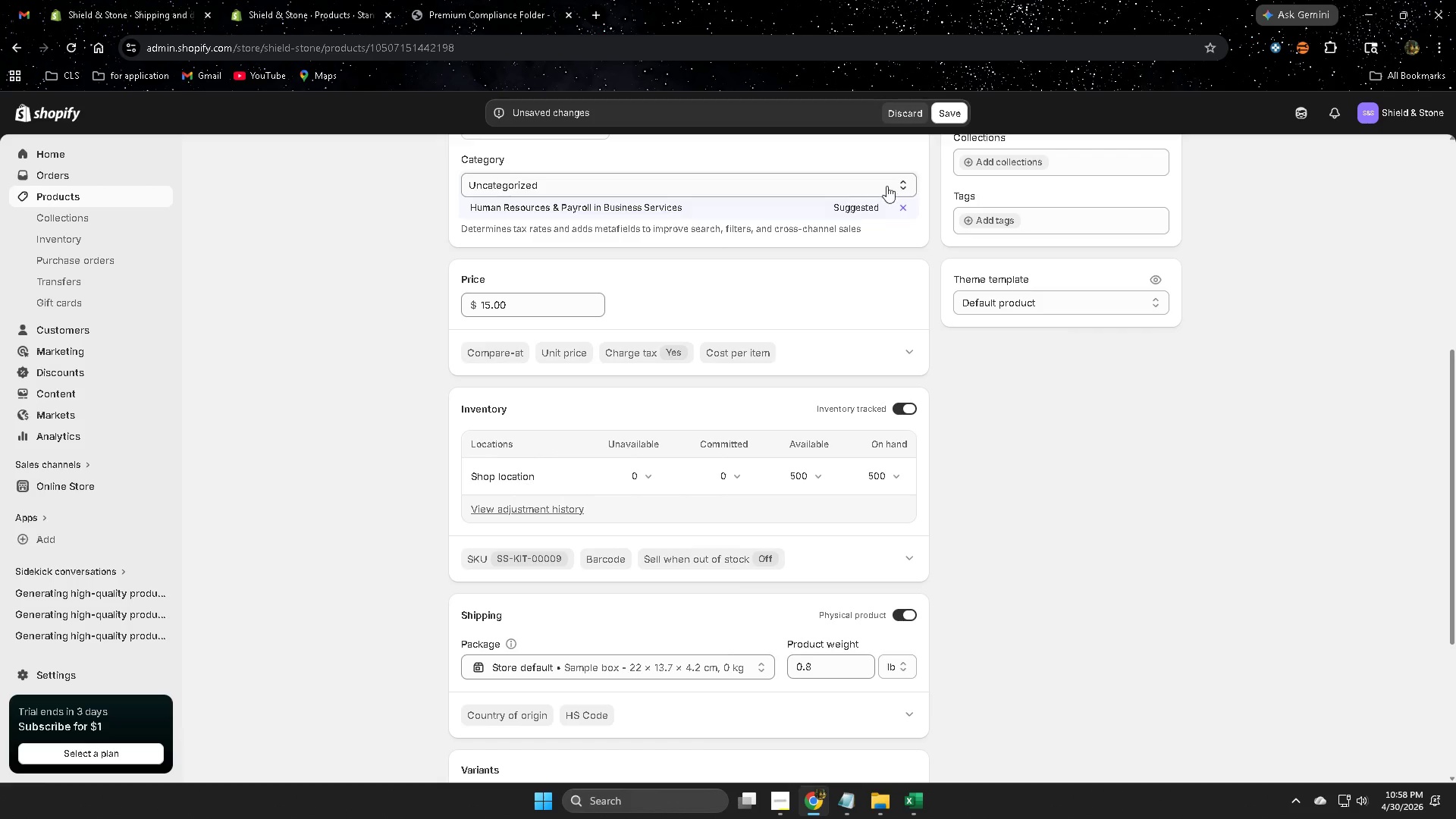 
left_click([962, 108])
 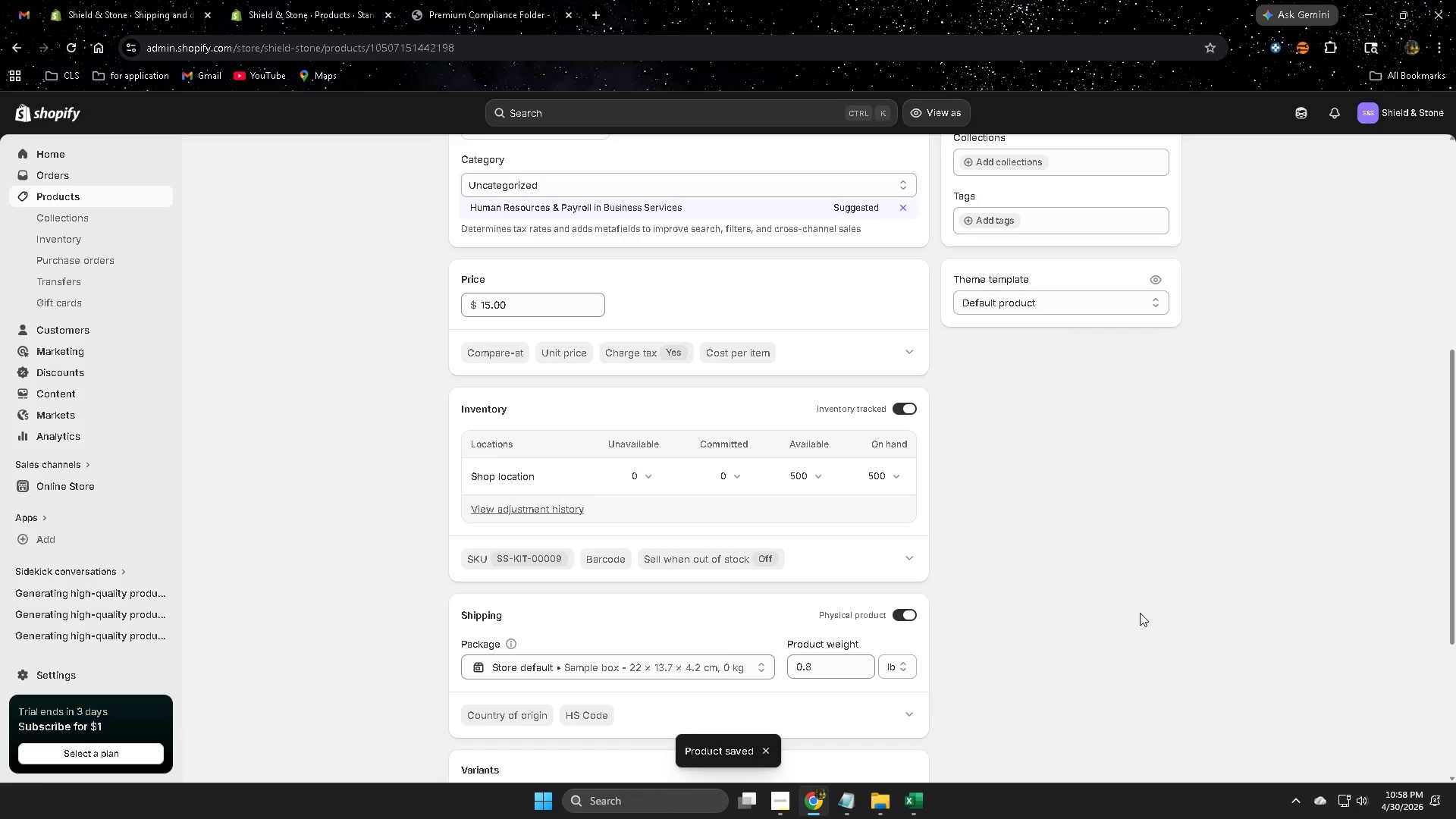 
wait(5.86)
 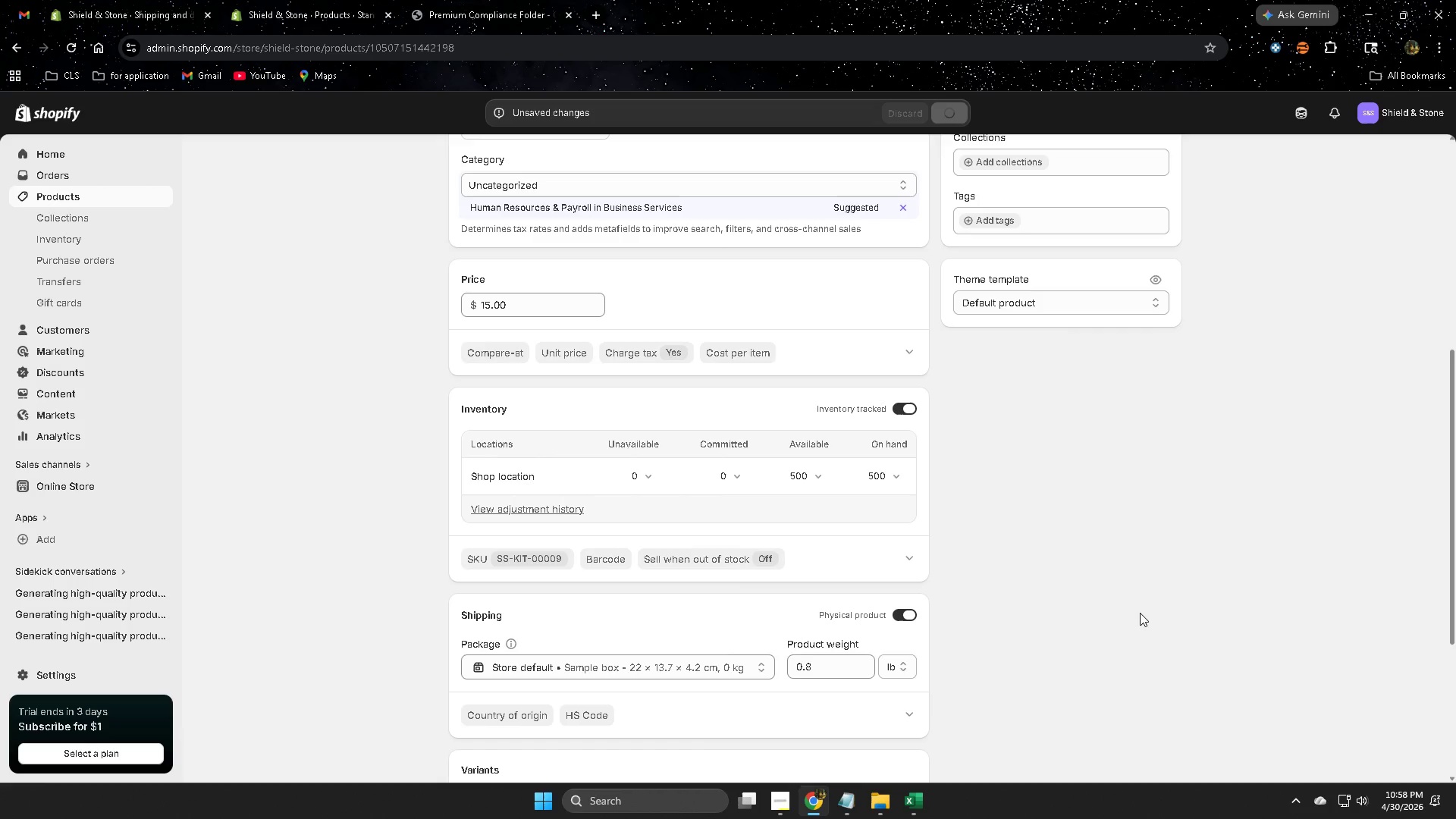 
scroll: coordinate [1131, 610], scroll_direction: down, amount: 5.0
 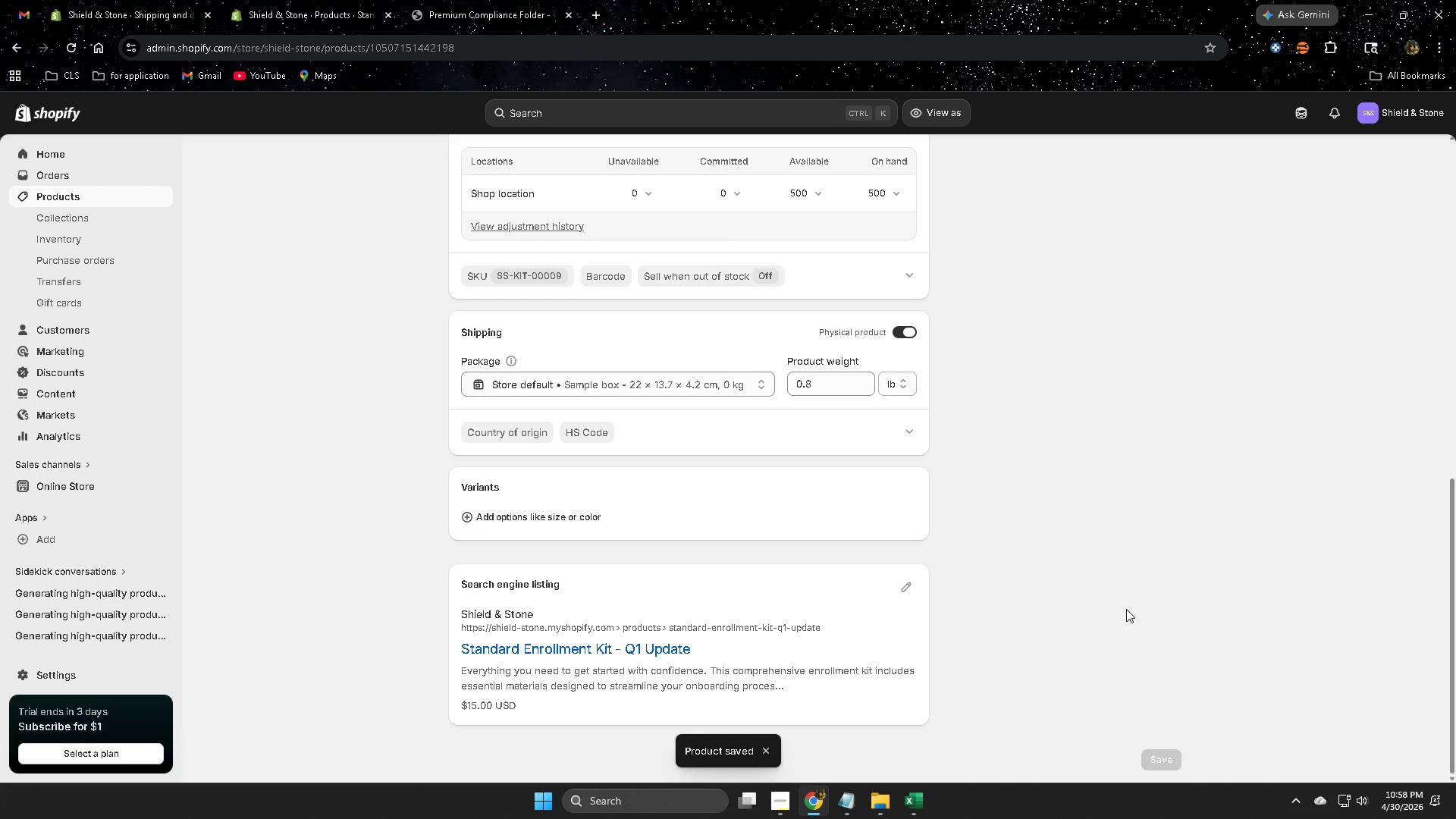 
scroll: coordinate [1107, 604], scroll_direction: up, amount: 11.0
 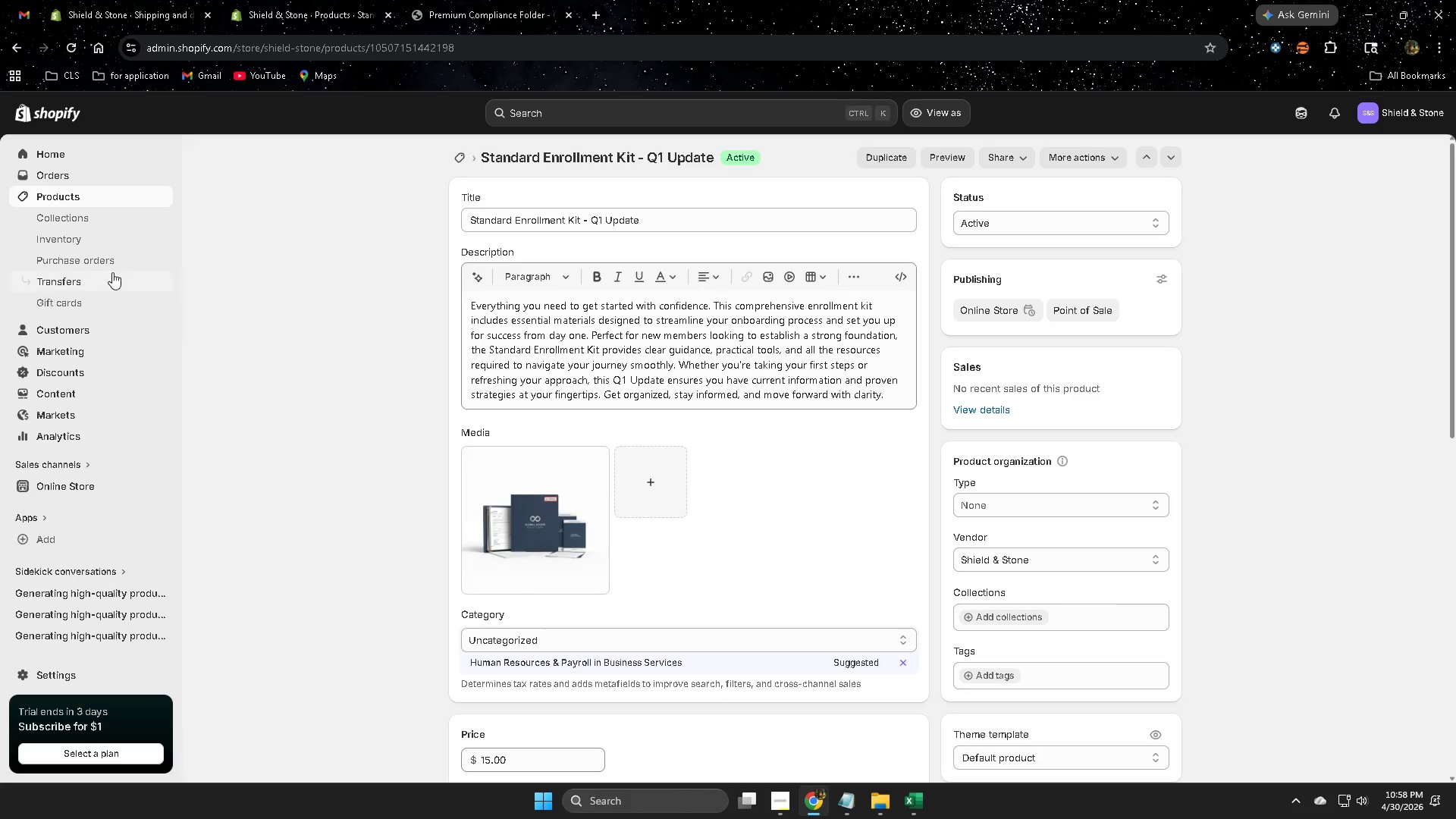 
left_click([78, 196])
 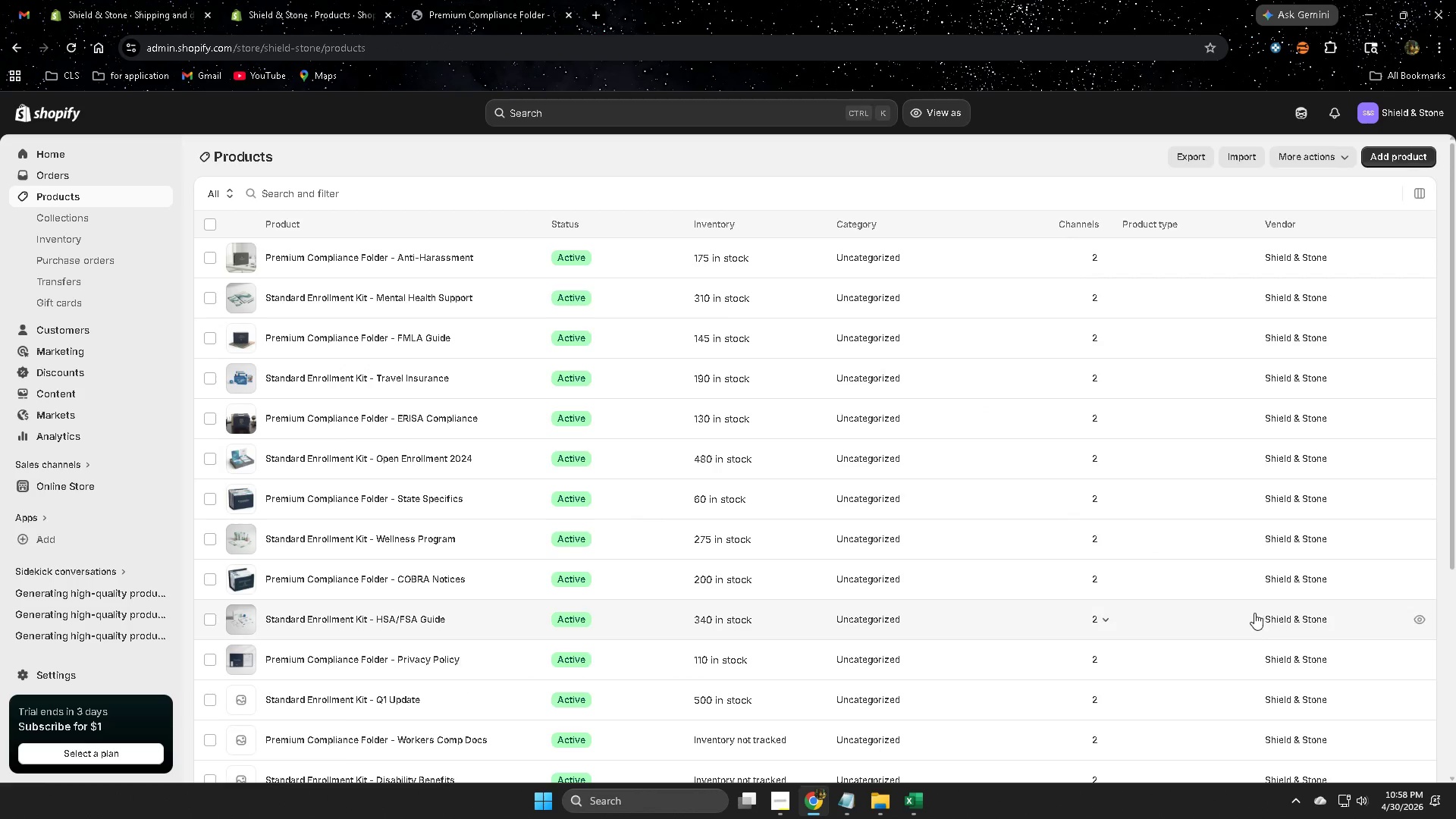 
scroll: coordinate [1035, 558], scroll_direction: down, amount: 4.0
 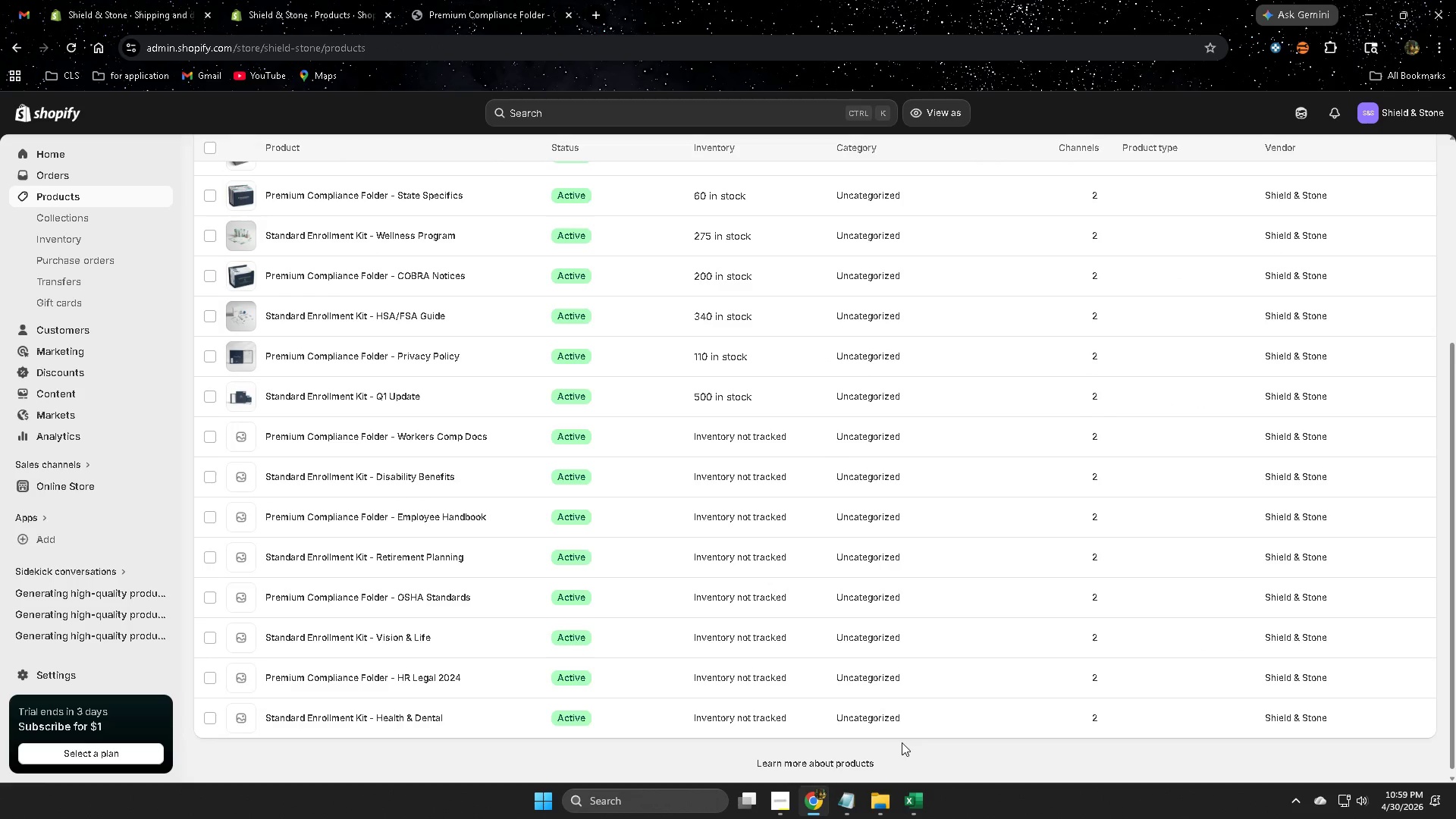 
wait(18.03)
 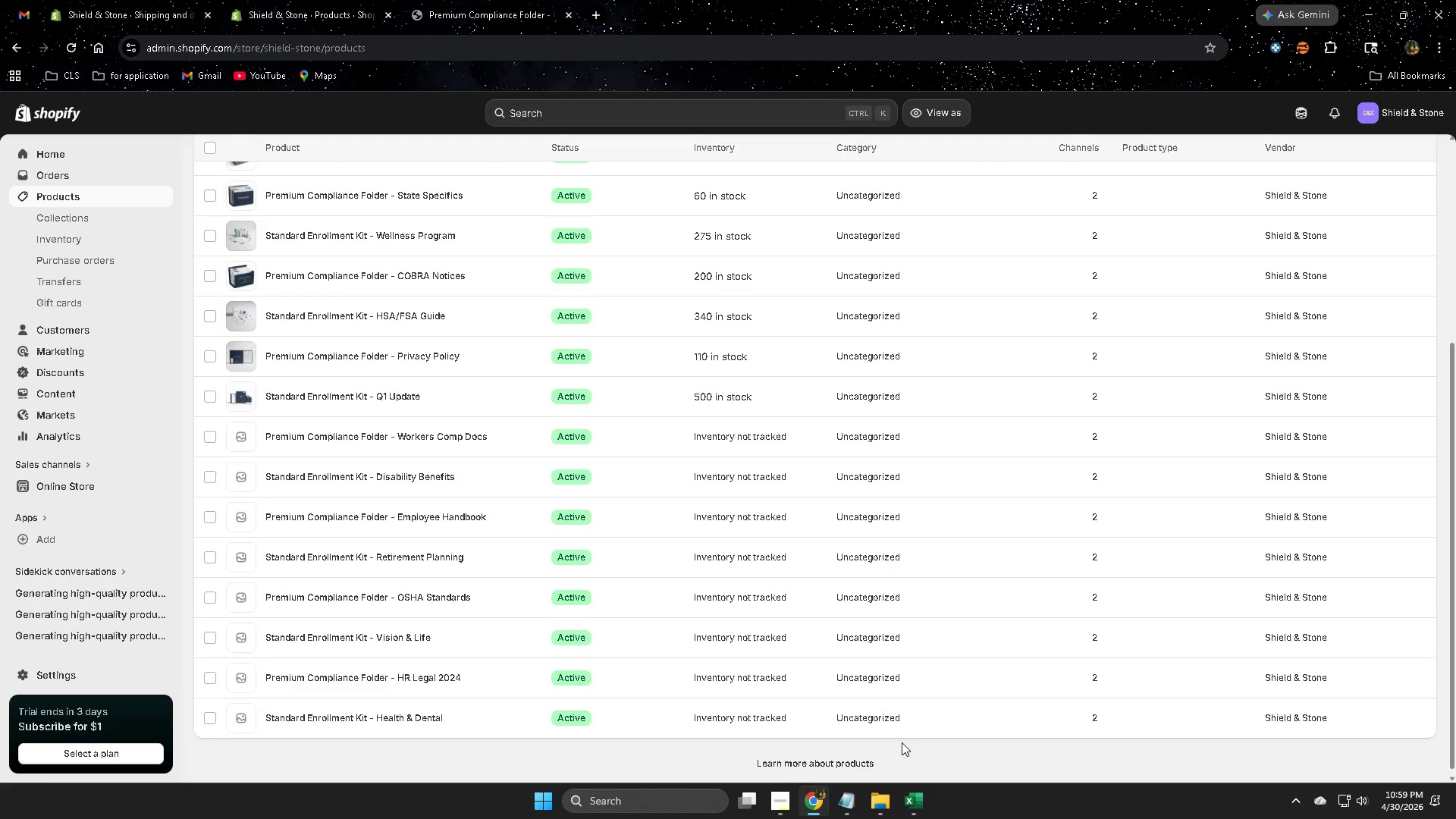 
mouse_move([761, 805])
 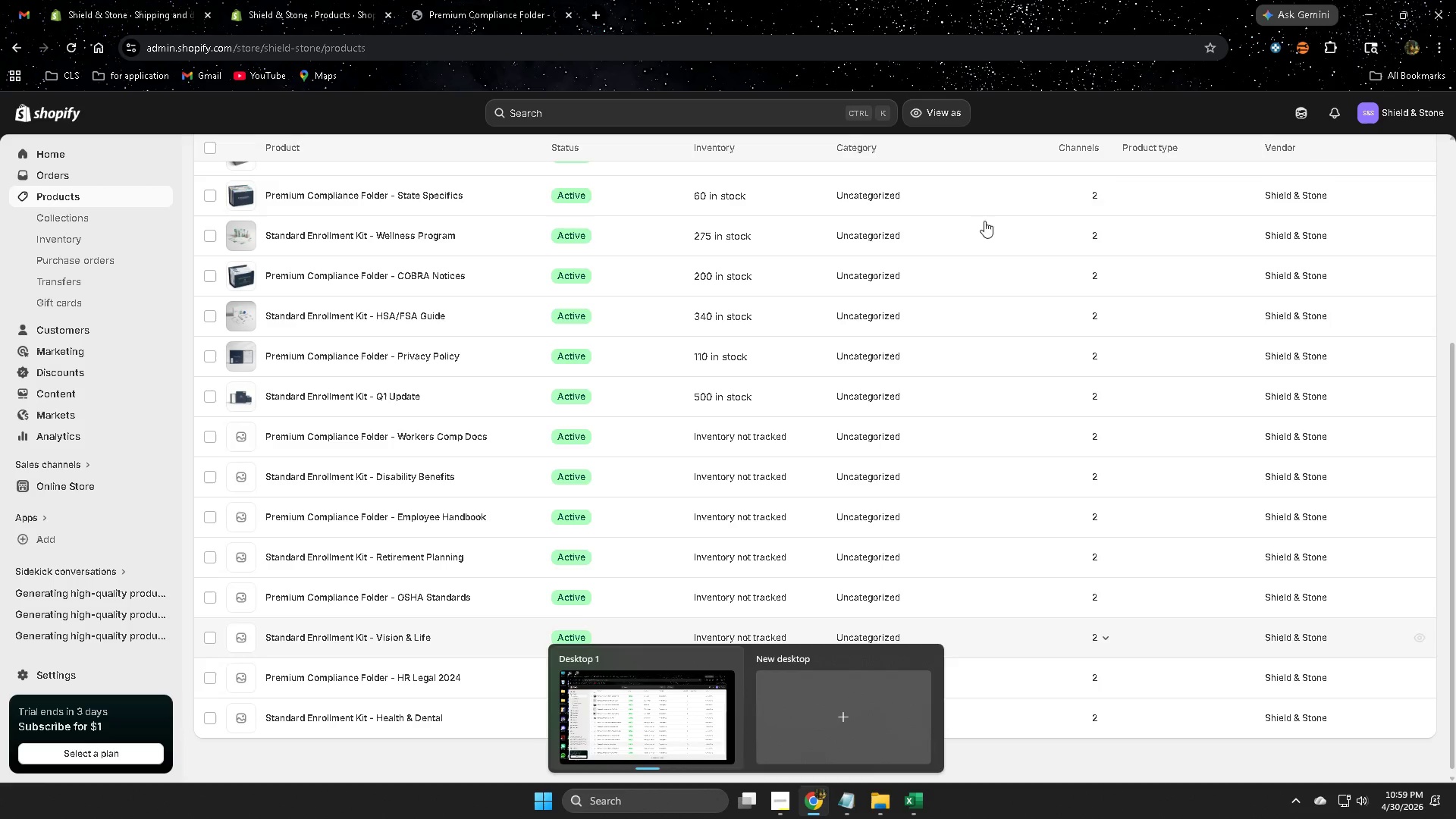 
left_click([861, 0])
 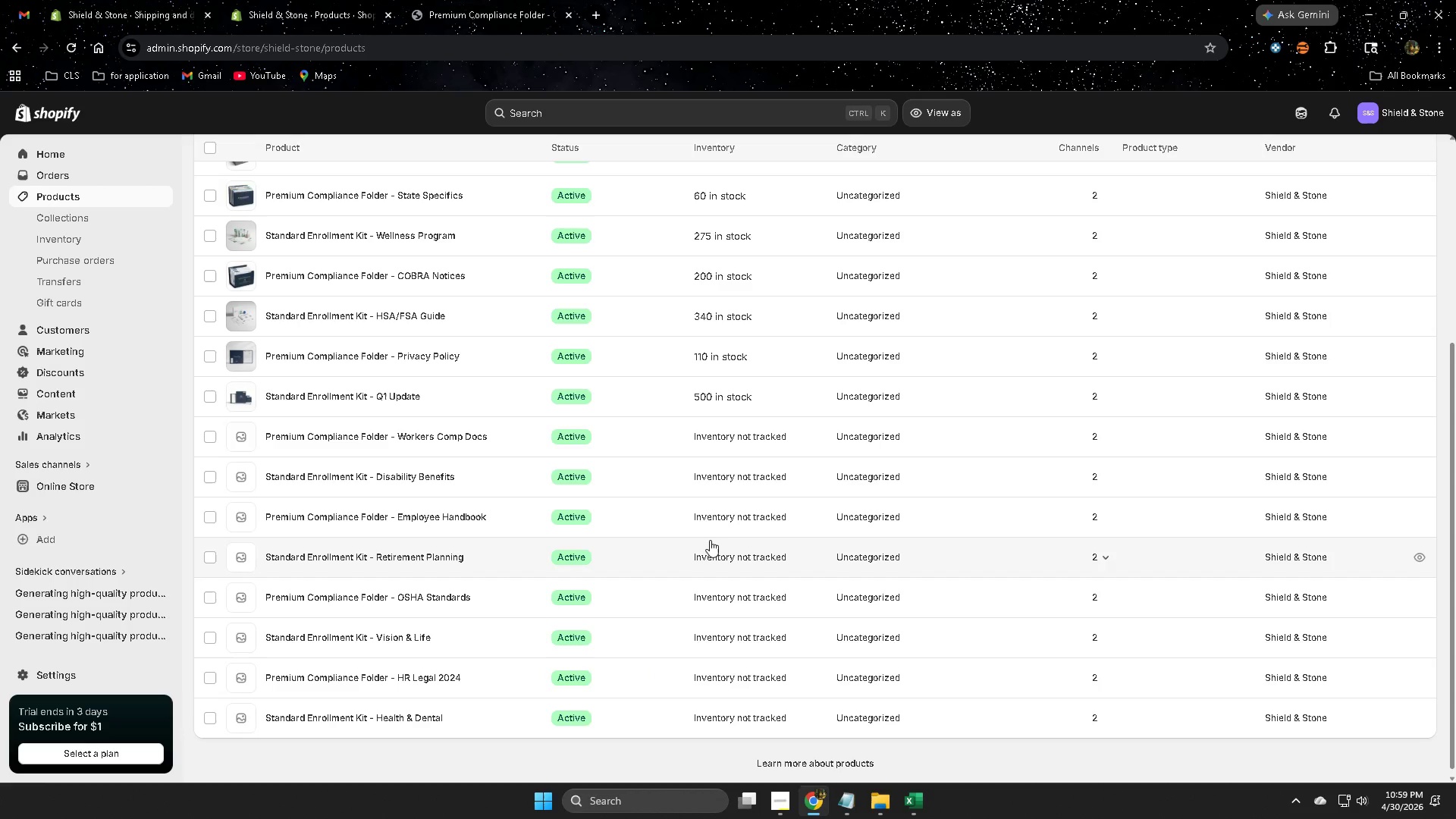 
scroll: coordinate [651, 516], scroll_direction: up, amount: 2.0
 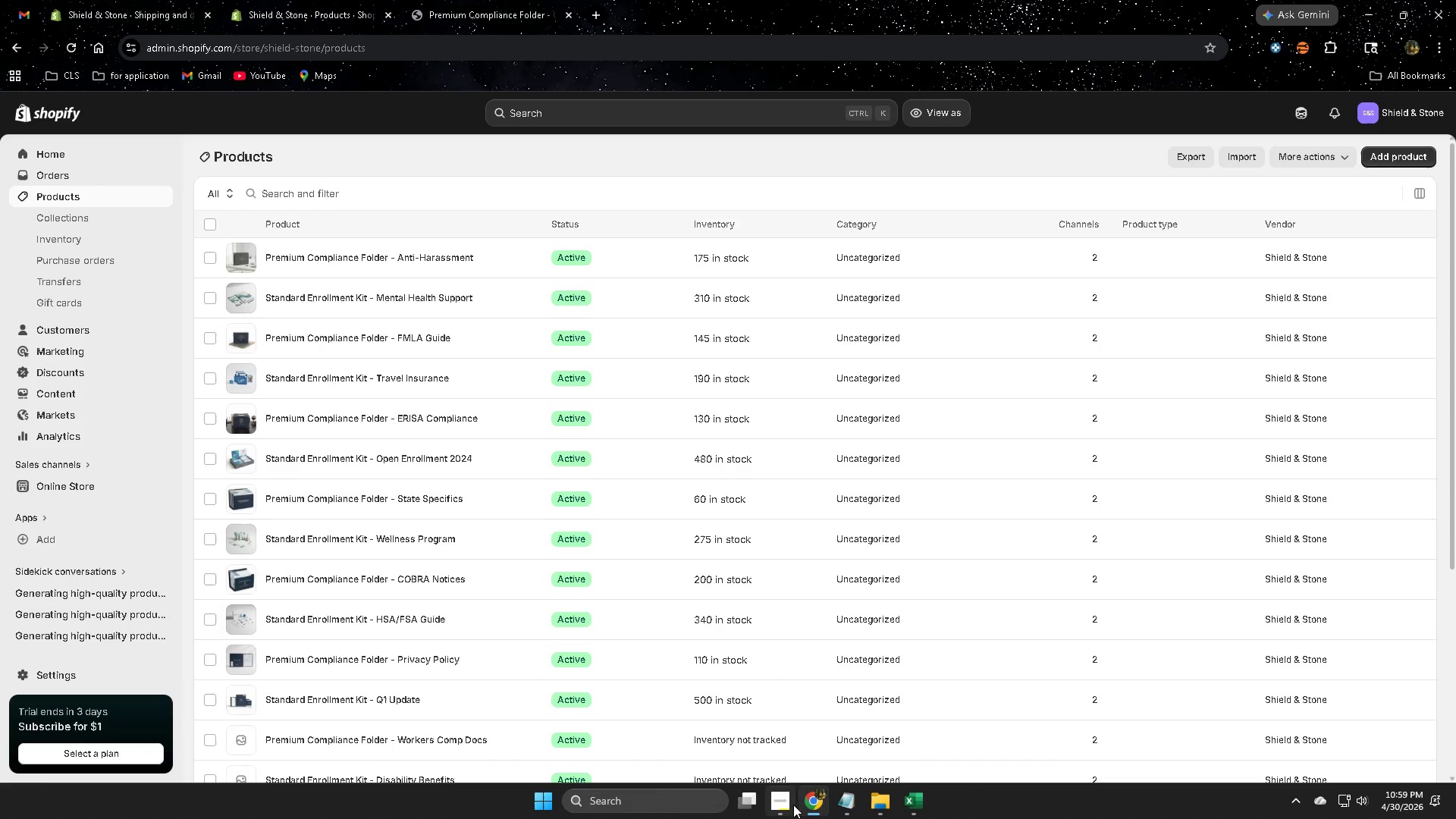 
left_click([785, 803])